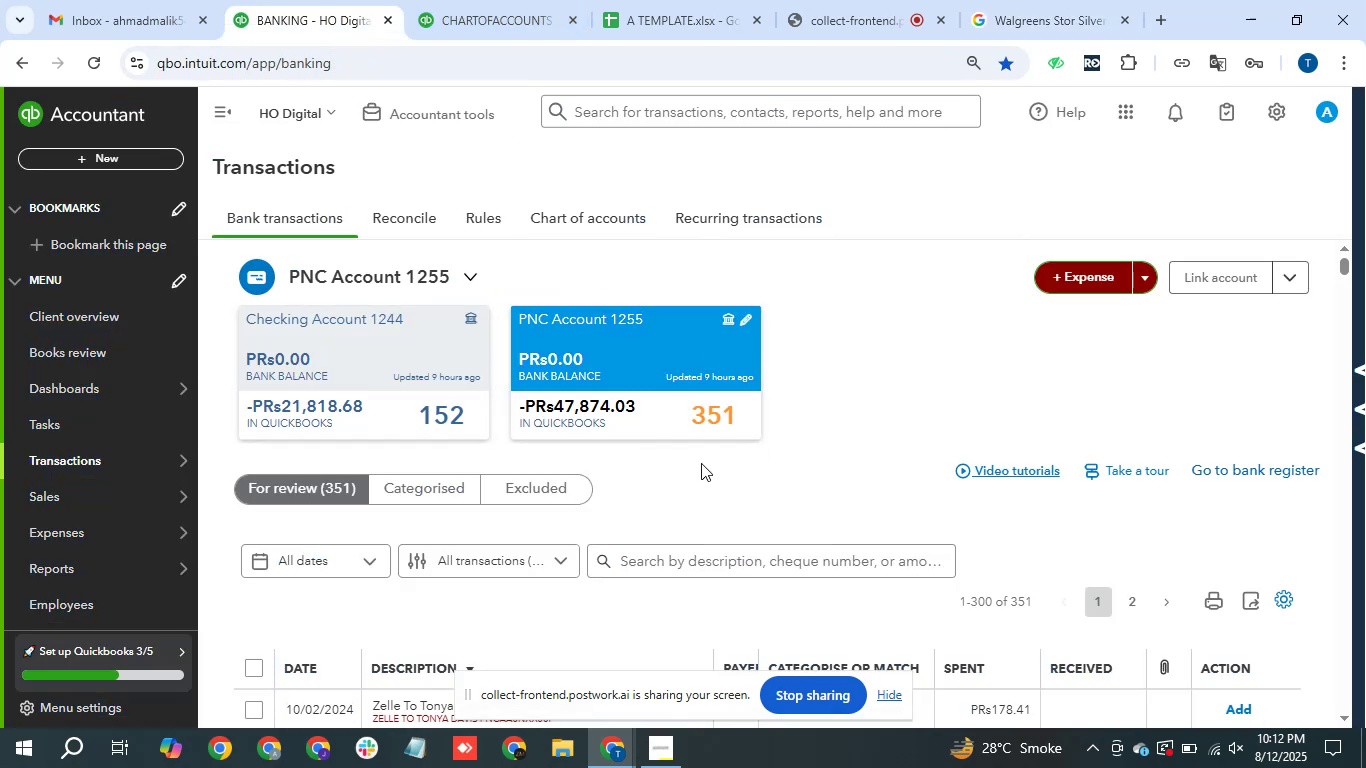 
scroll: coordinate [522, 493], scroll_direction: down, amount: 10.0
 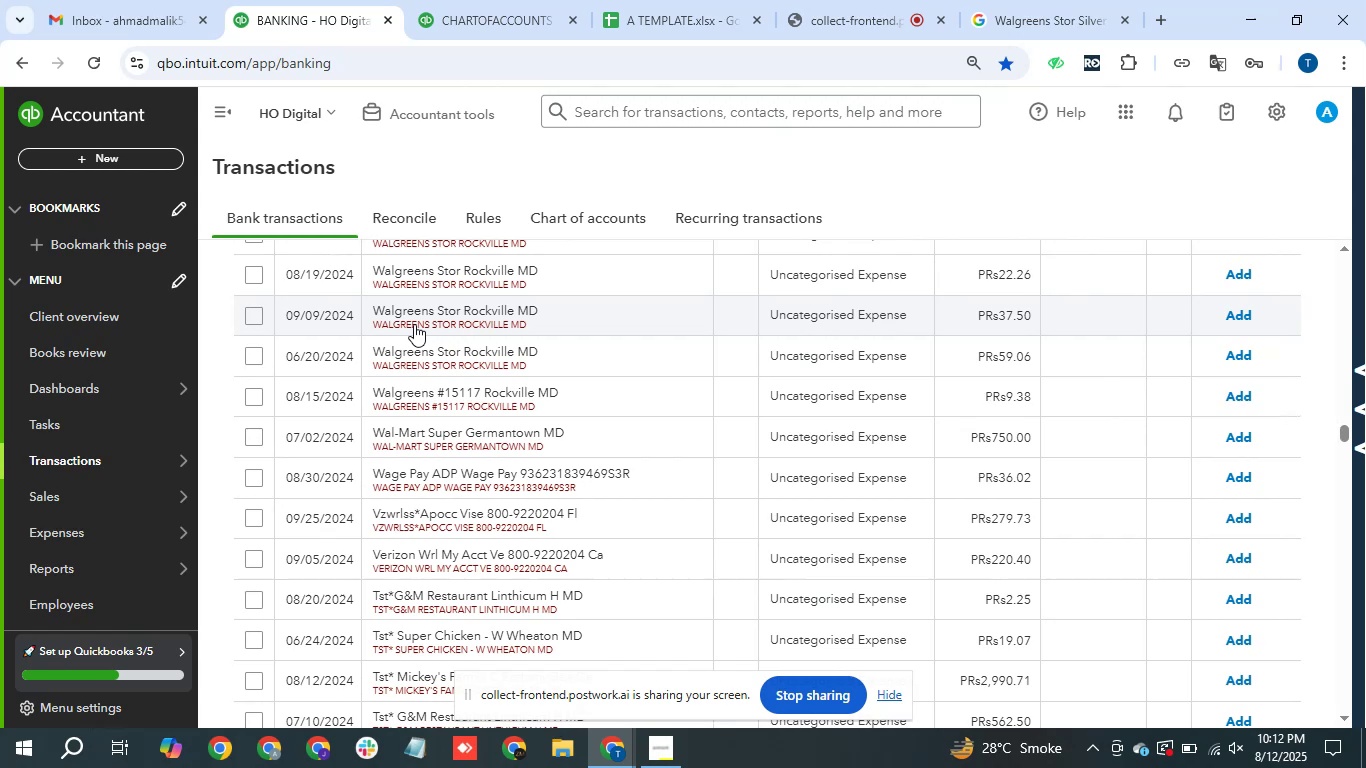 
wait(6.34)
 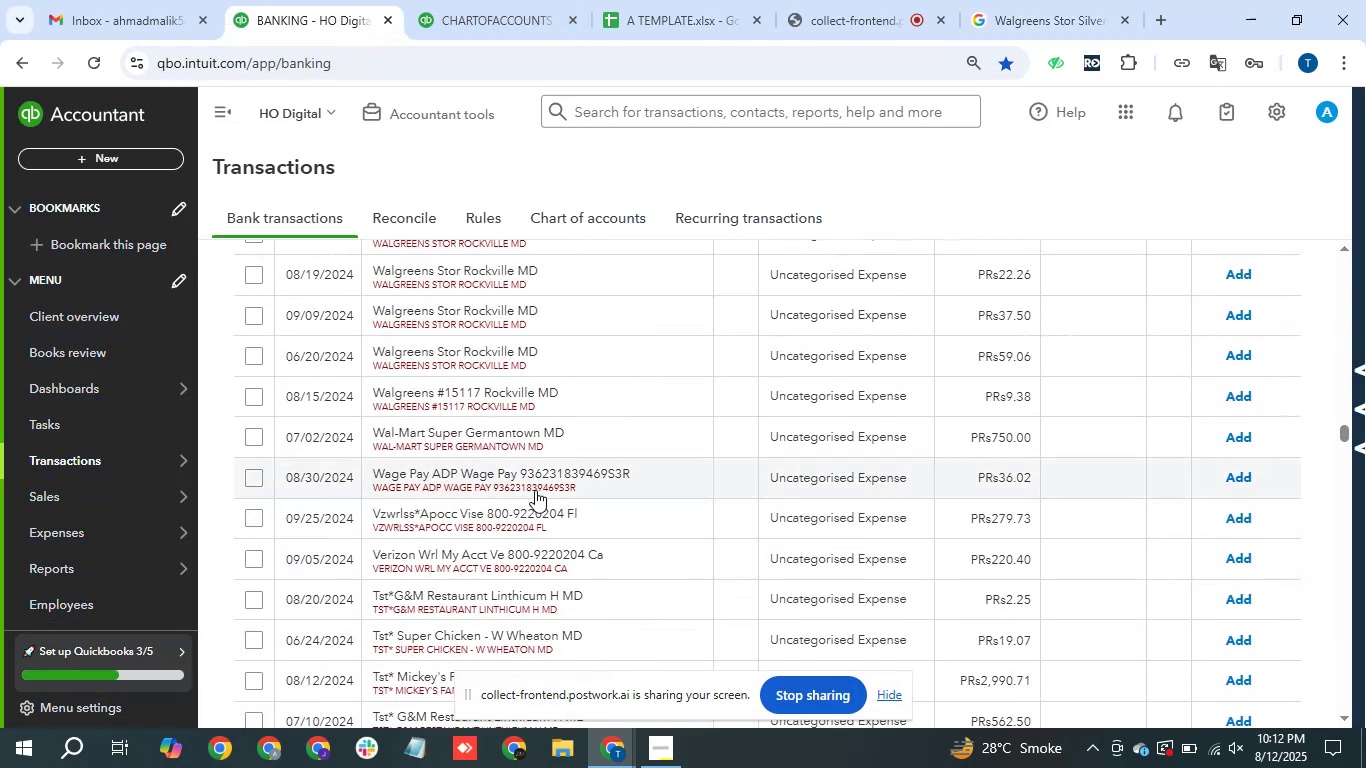 
left_click_drag(start_coordinate=[372, 311], to_coordinate=[601, 293])
 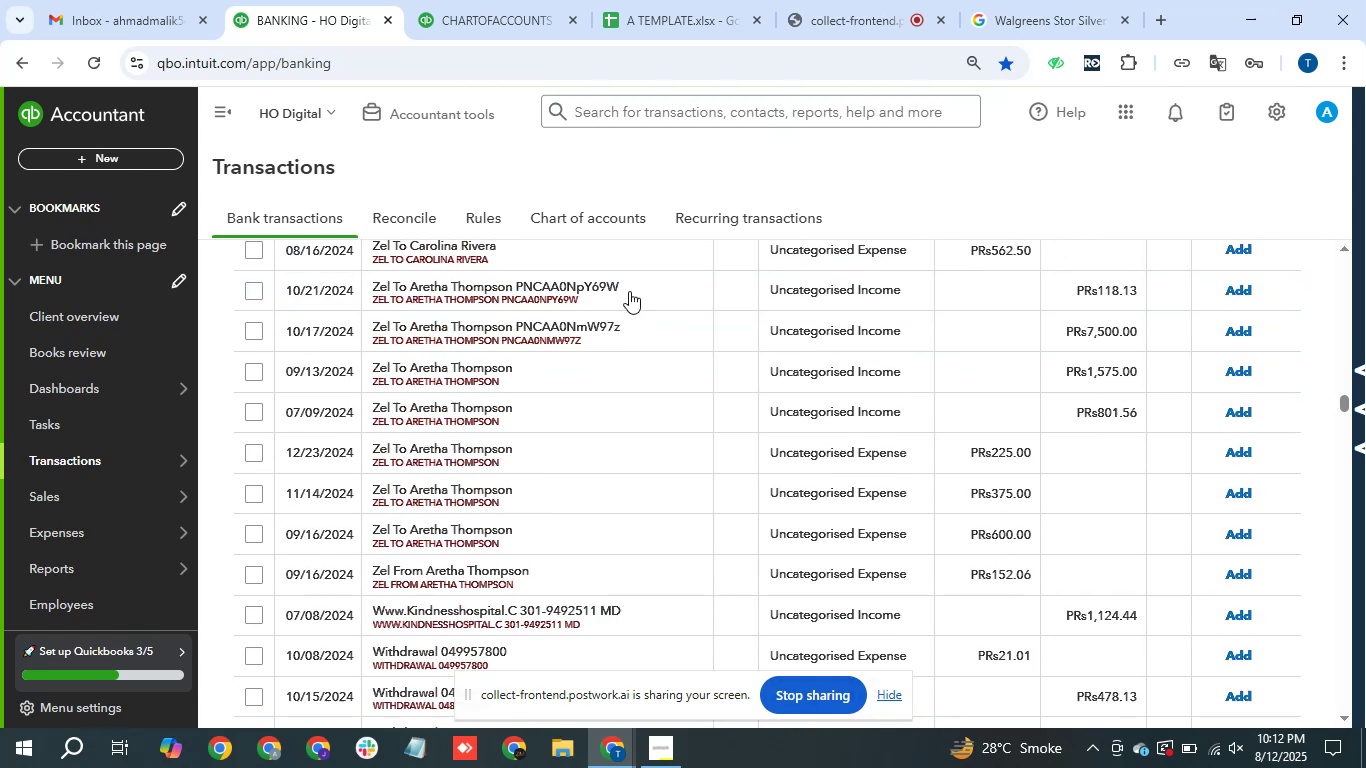 
key(Control+C)
 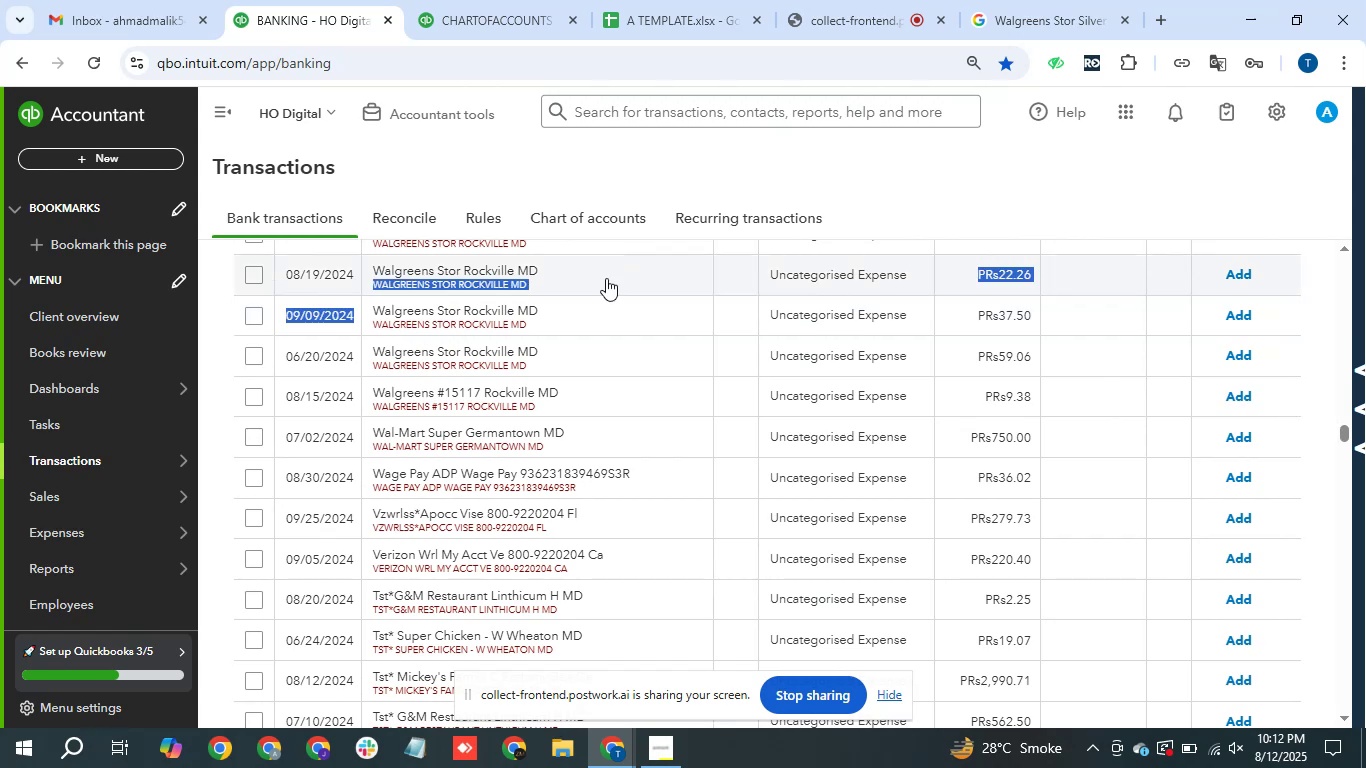 
scroll: coordinate [637, 444], scroll_direction: up, amount: 17.0
 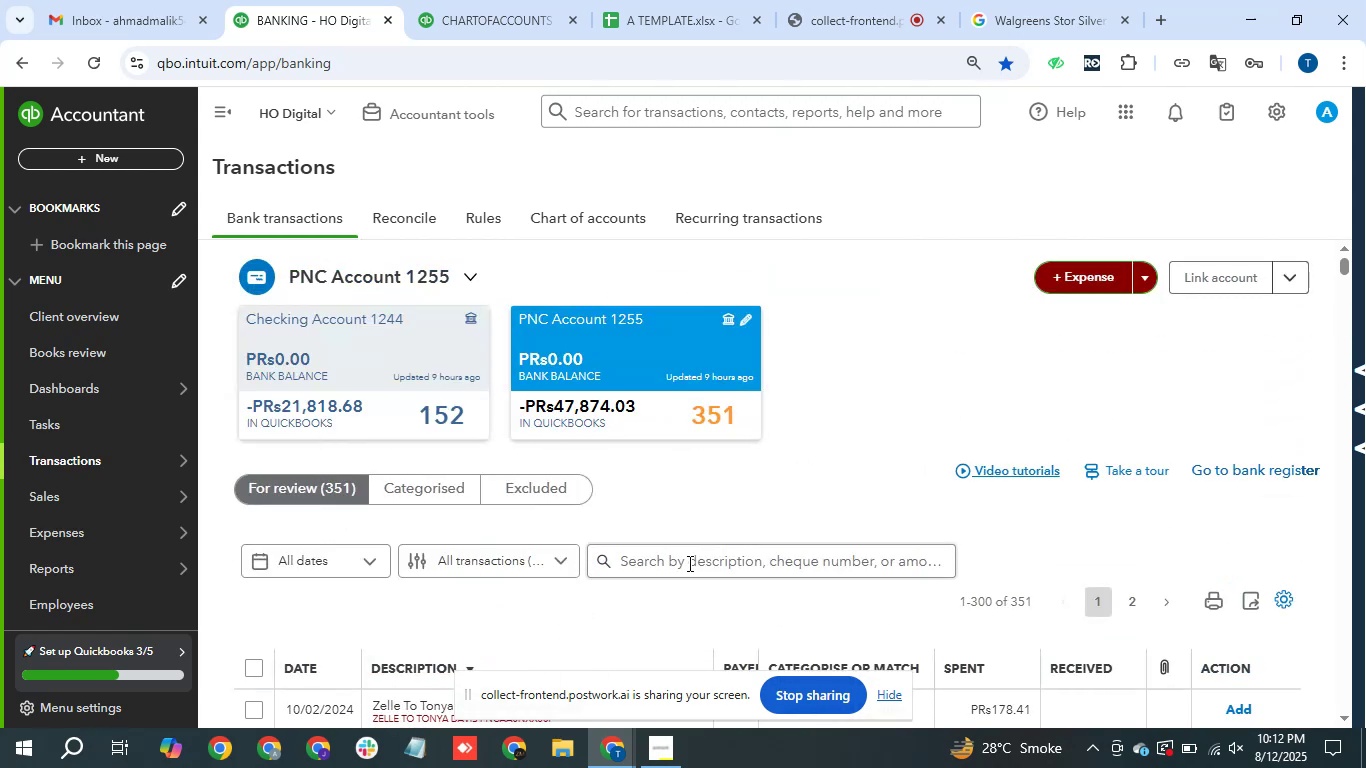 
left_click([690, 561])
 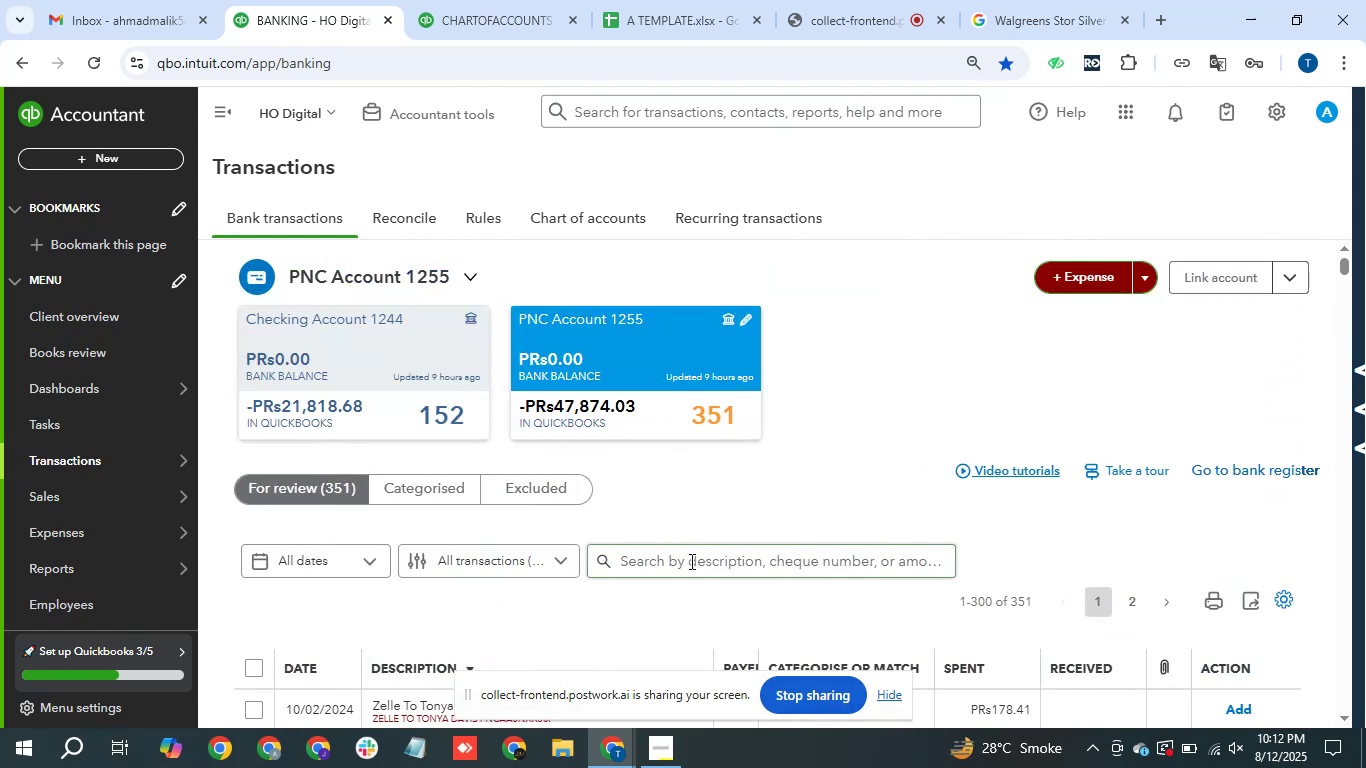 
key(Control+V)
 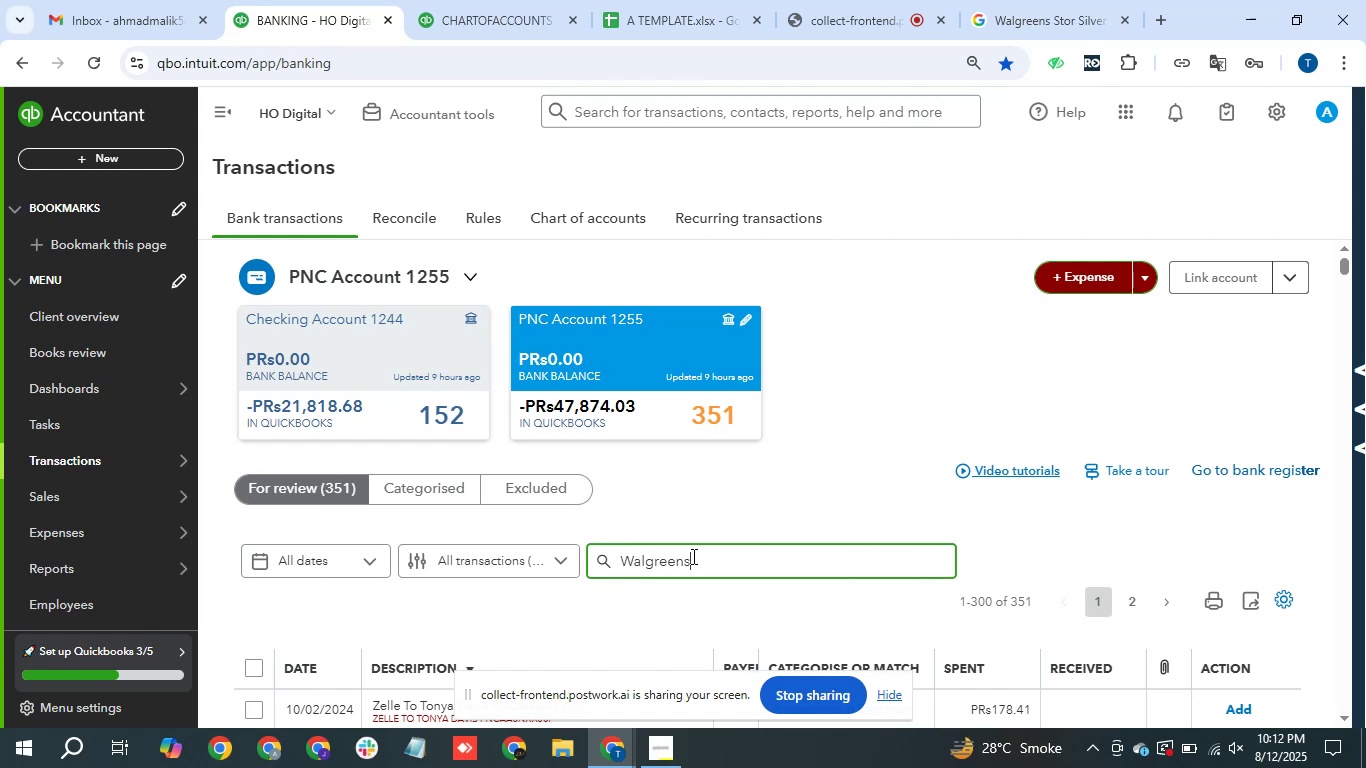 
key(Enter)
 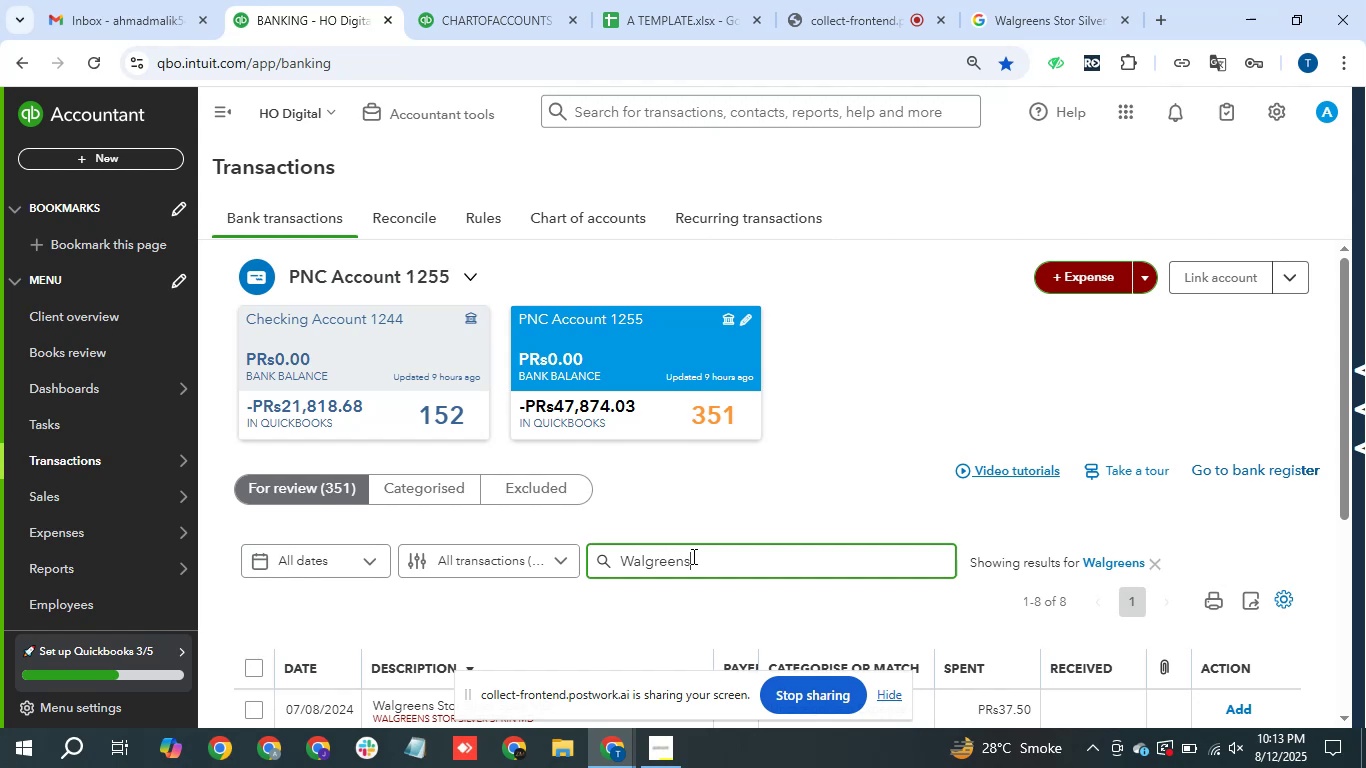 
wait(46.8)
 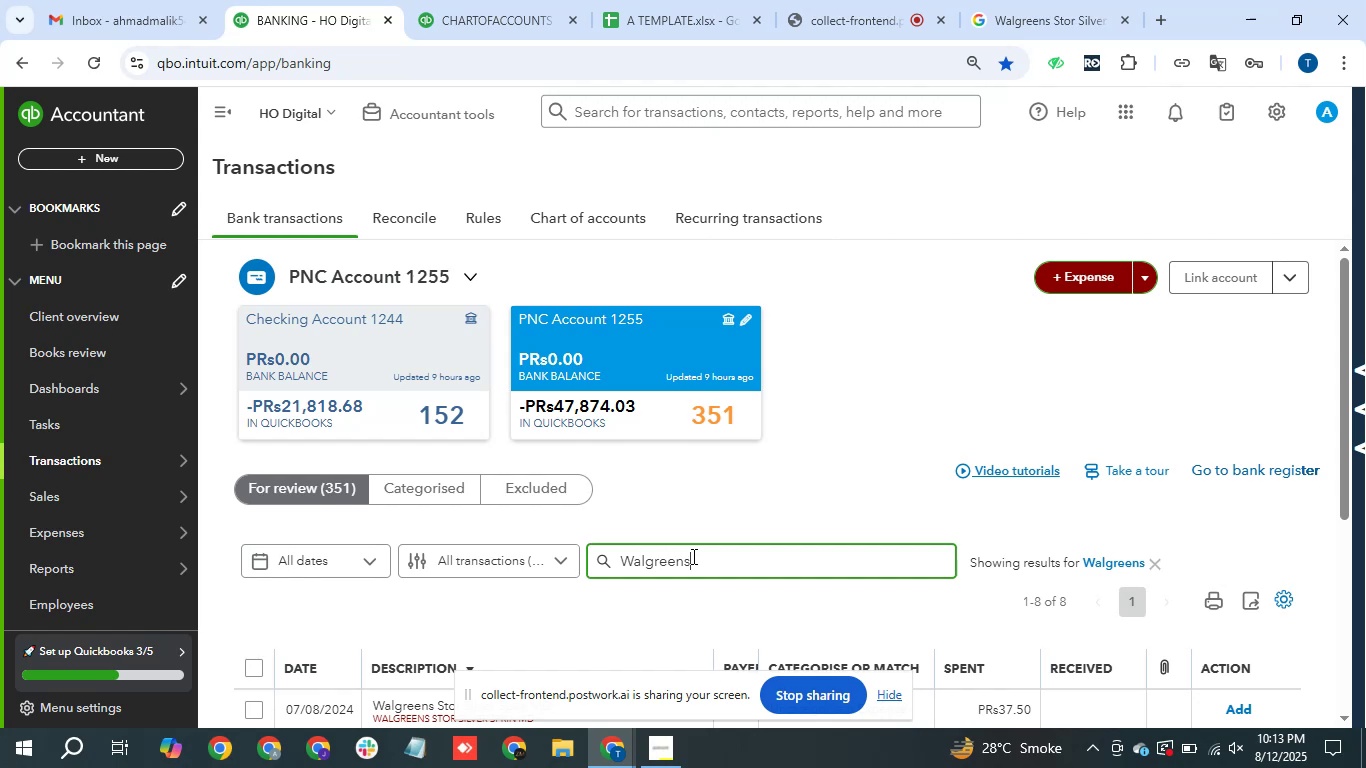 
scroll: coordinate [703, 484], scroll_direction: down, amount: 3.0
 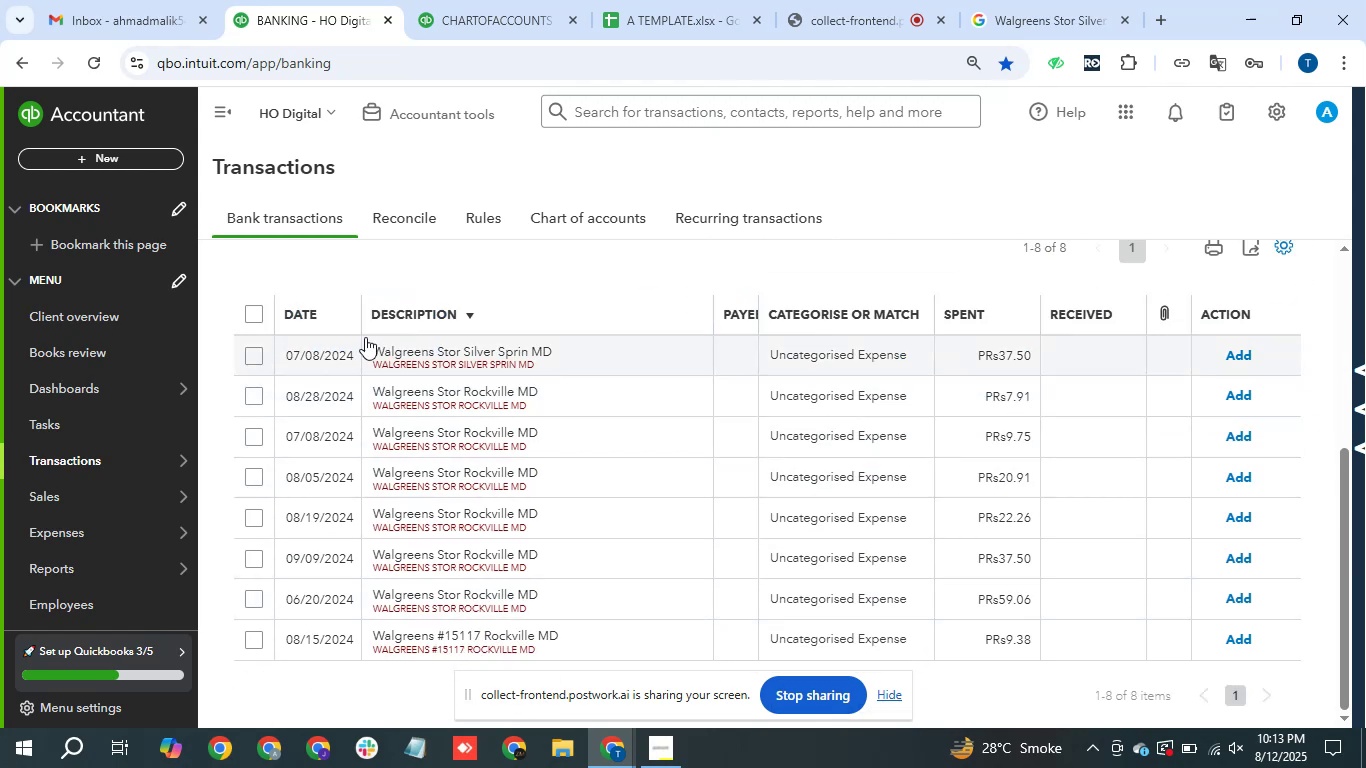 
left_click([251, 312])
 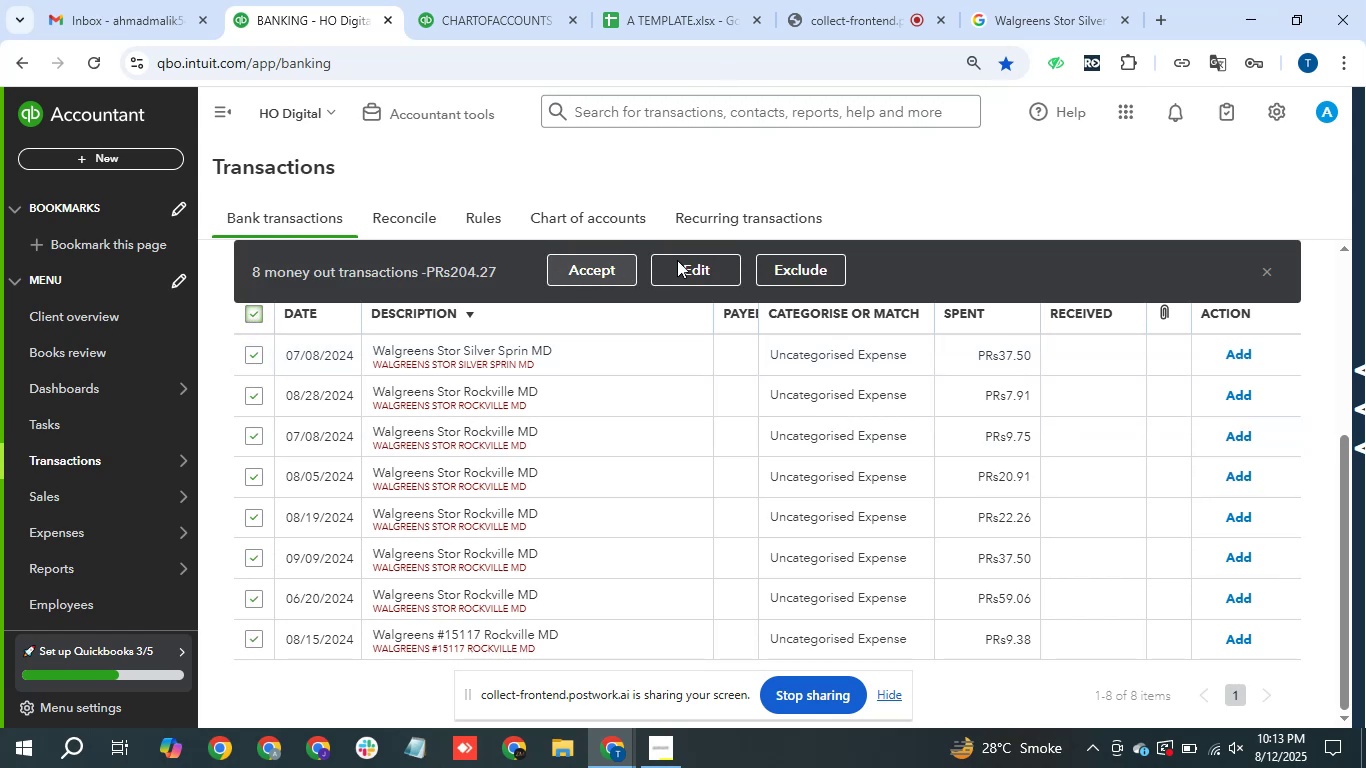 
left_click([716, 261])
 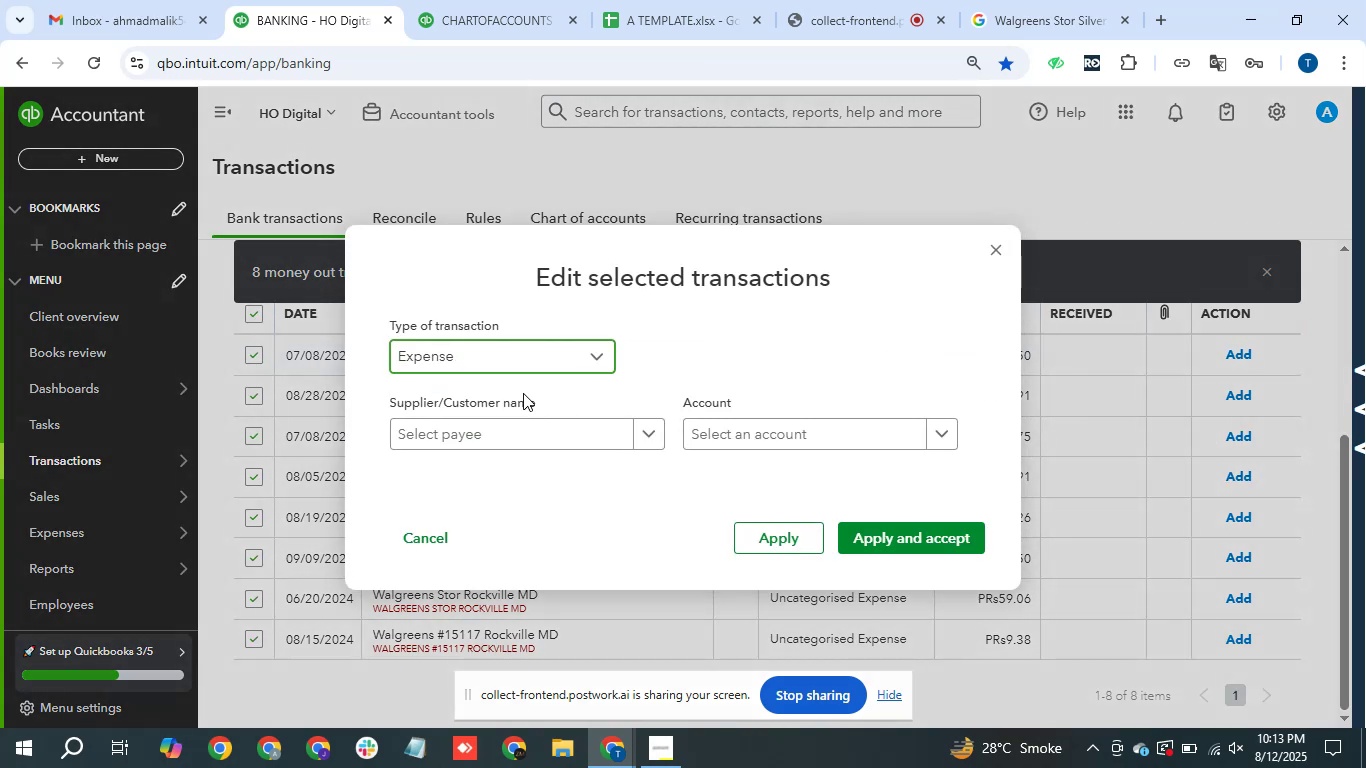 
left_click([530, 428])
 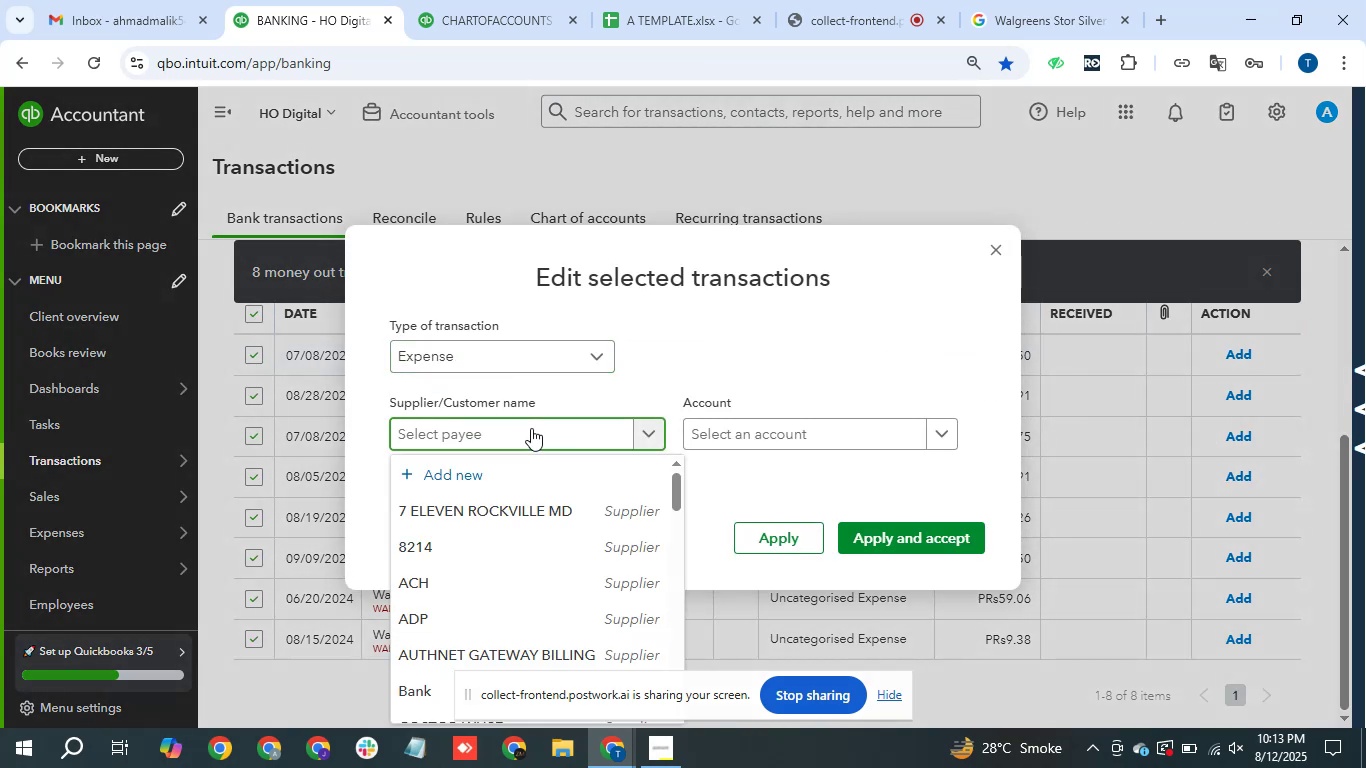 
left_click([531, 427])
 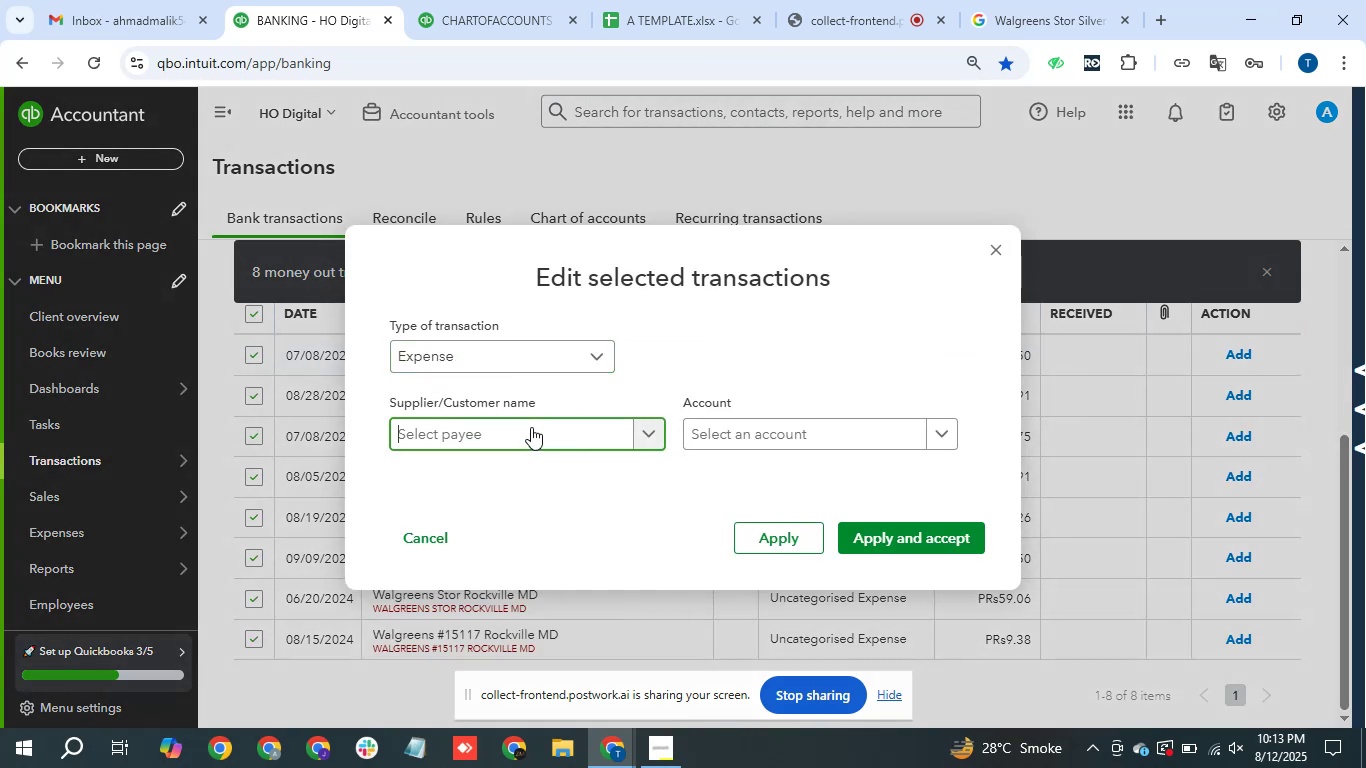 
key(Control+V)
 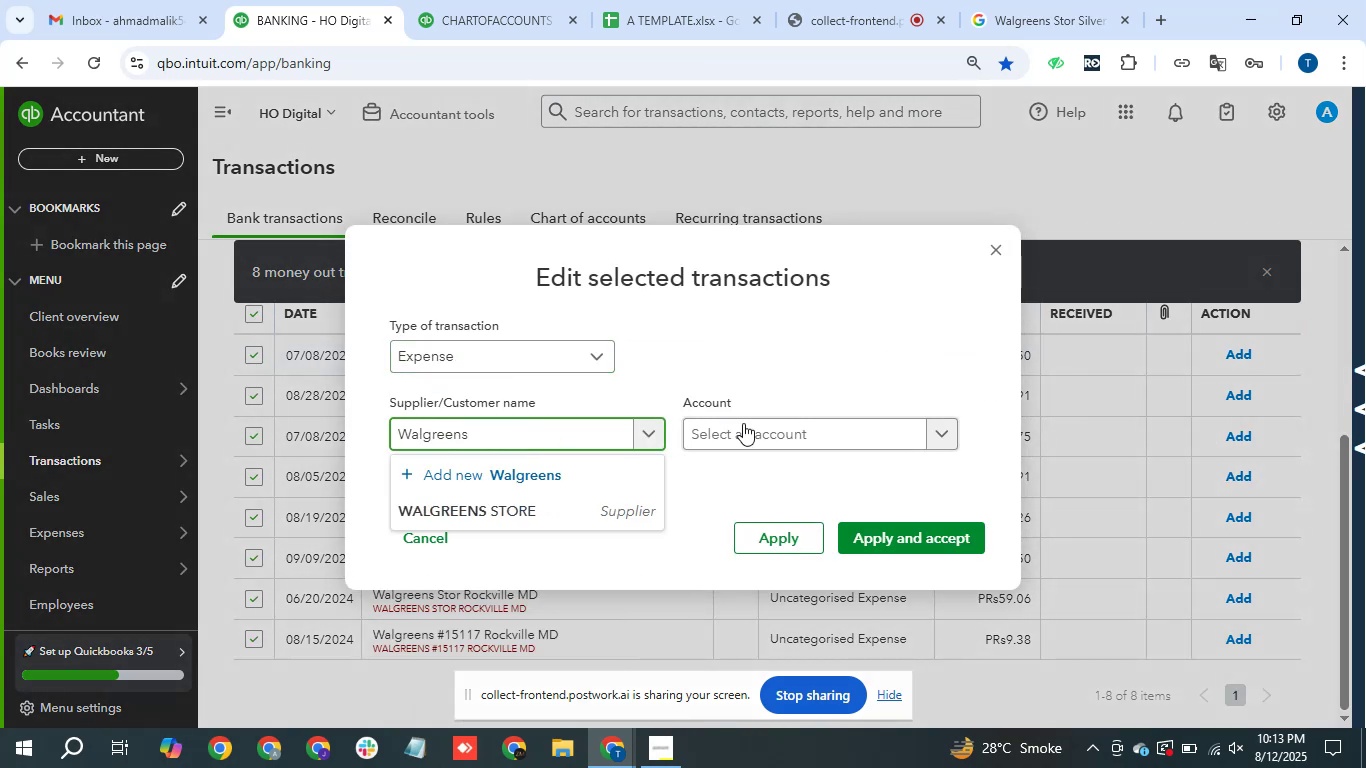 
left_click([808, 437])
 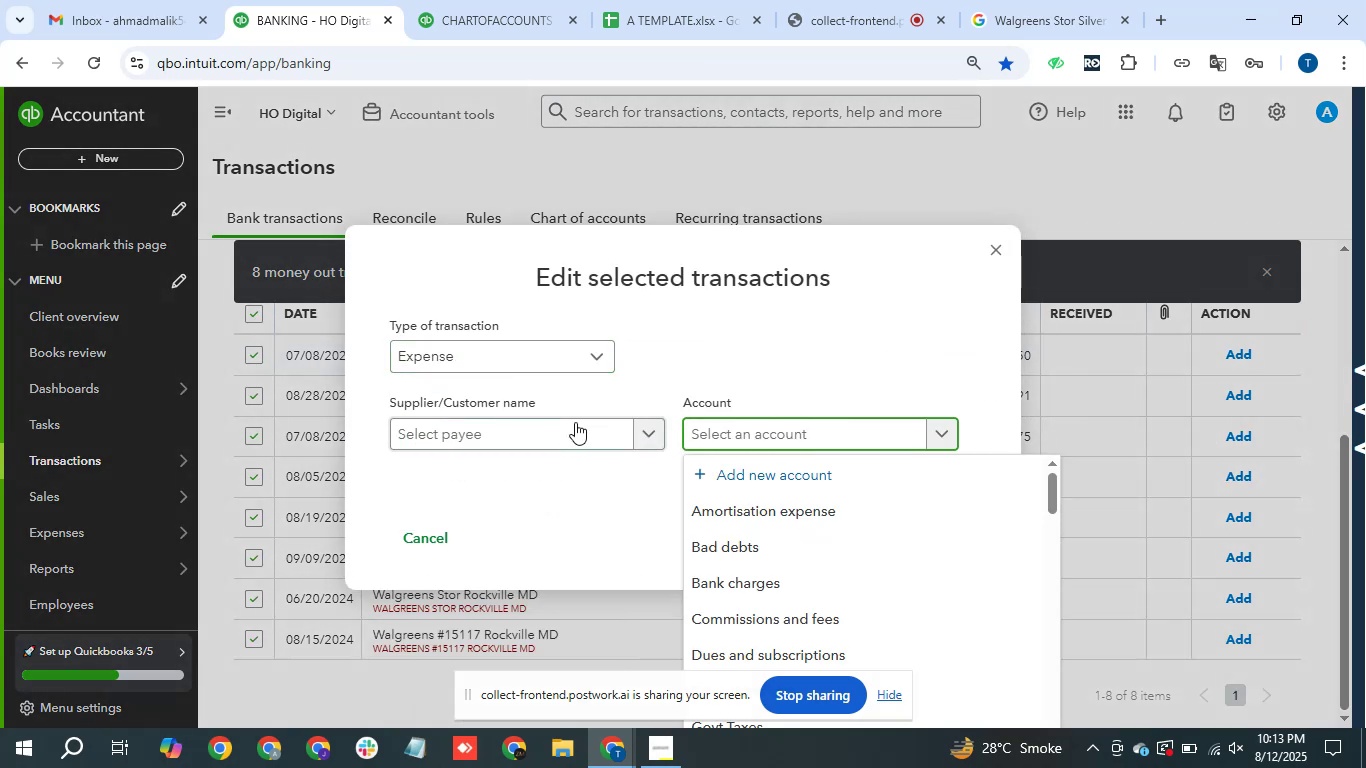 
left_click([572, 422])
 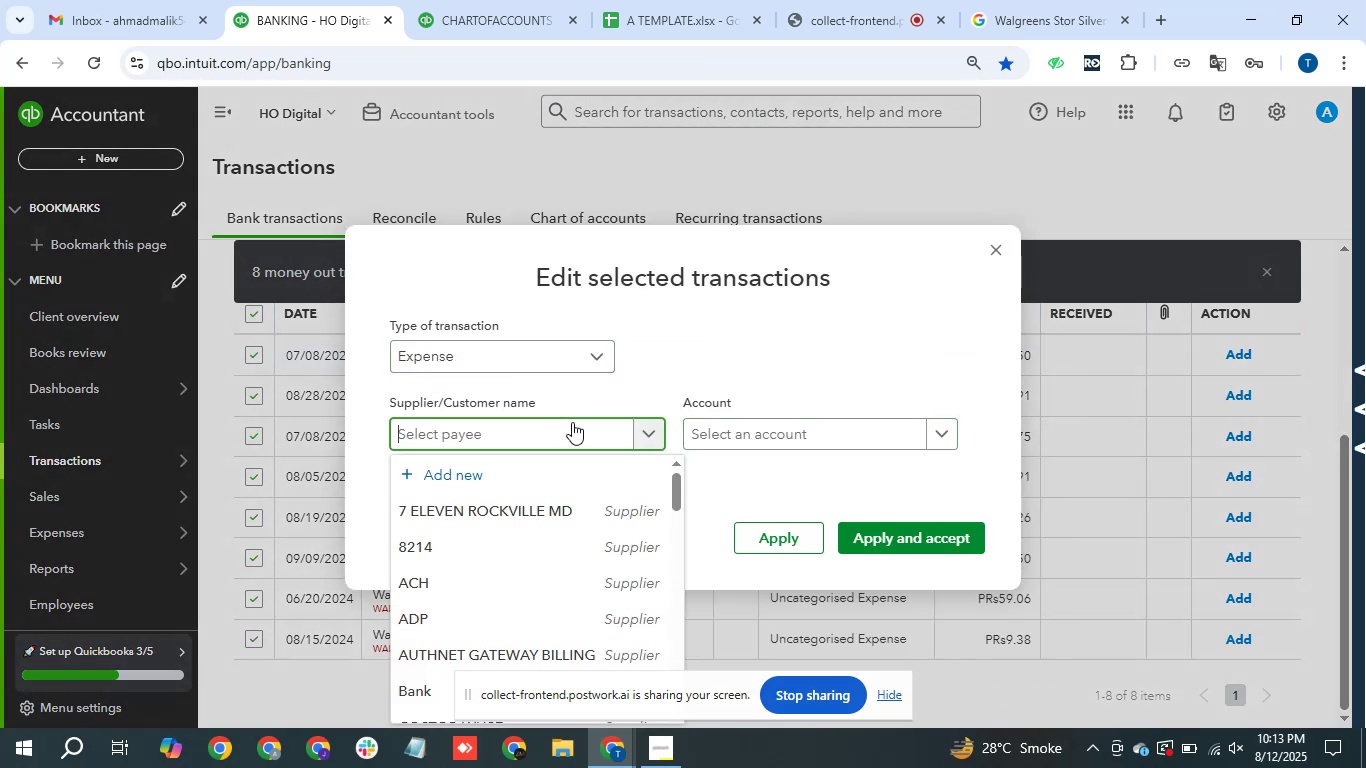 
key(Control+V)
 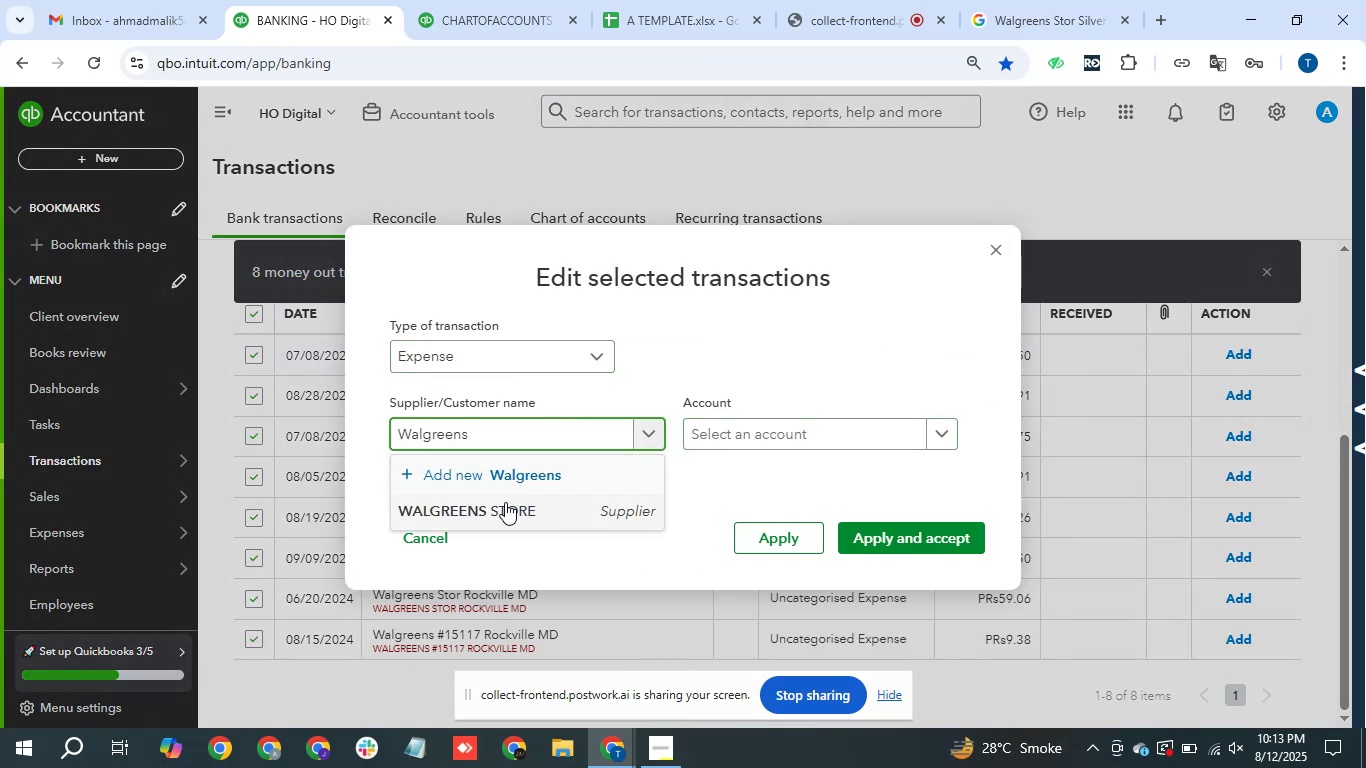 
left_click([504, 503])
 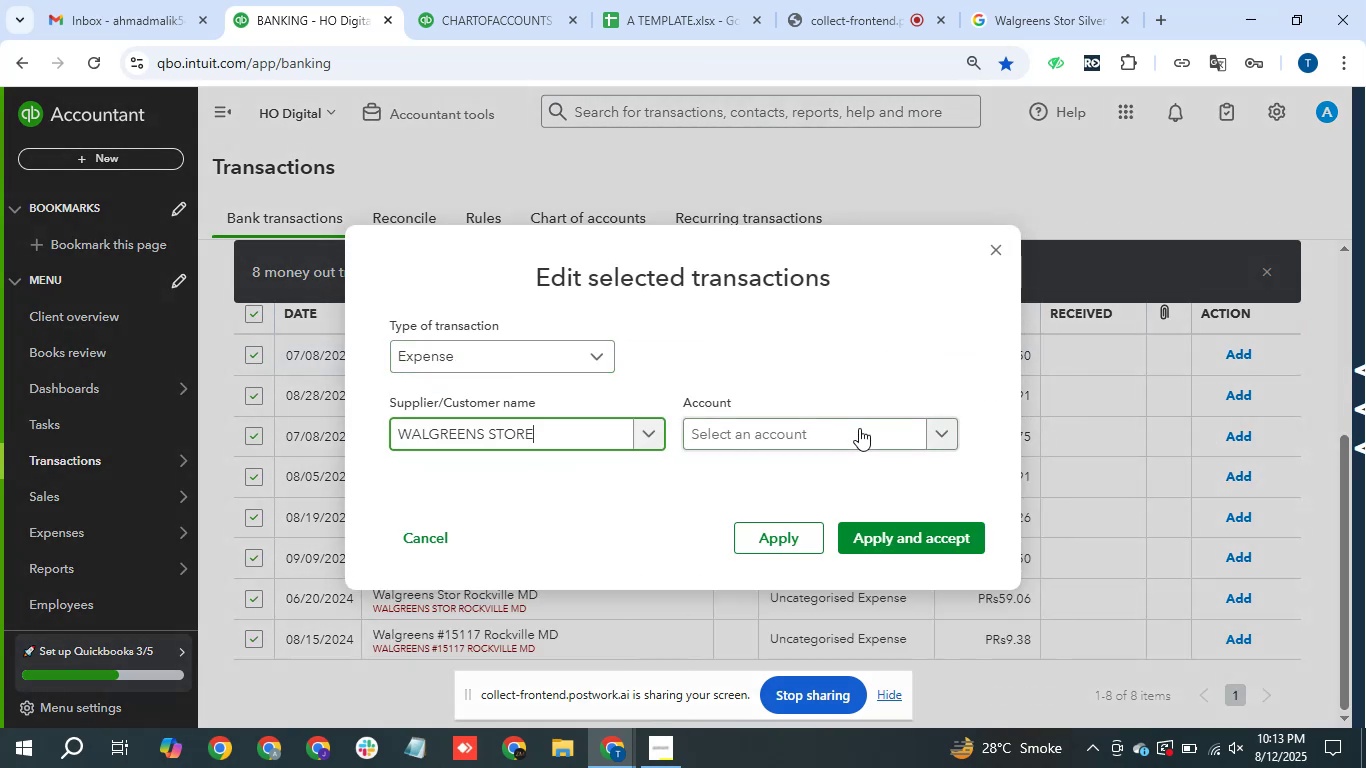 
left_click([859, 428])
 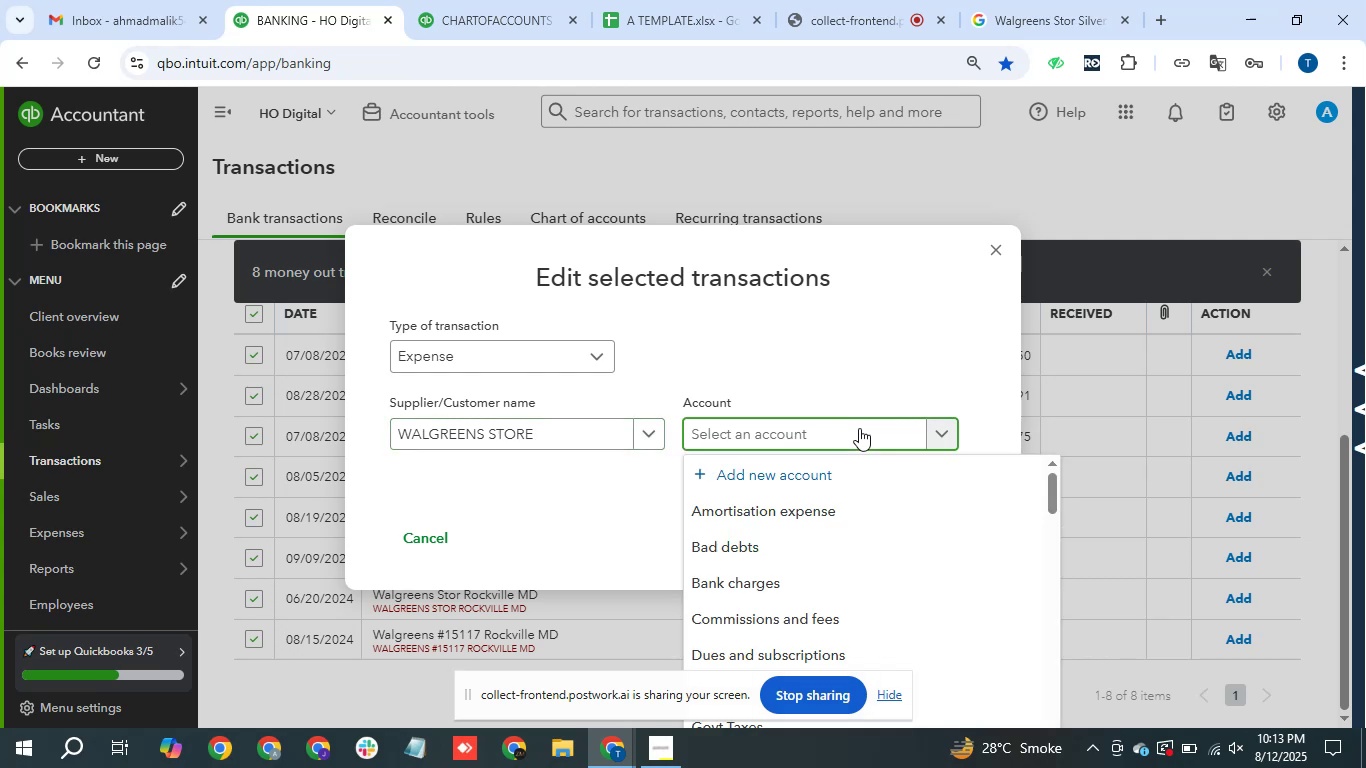 
type(suppl)
 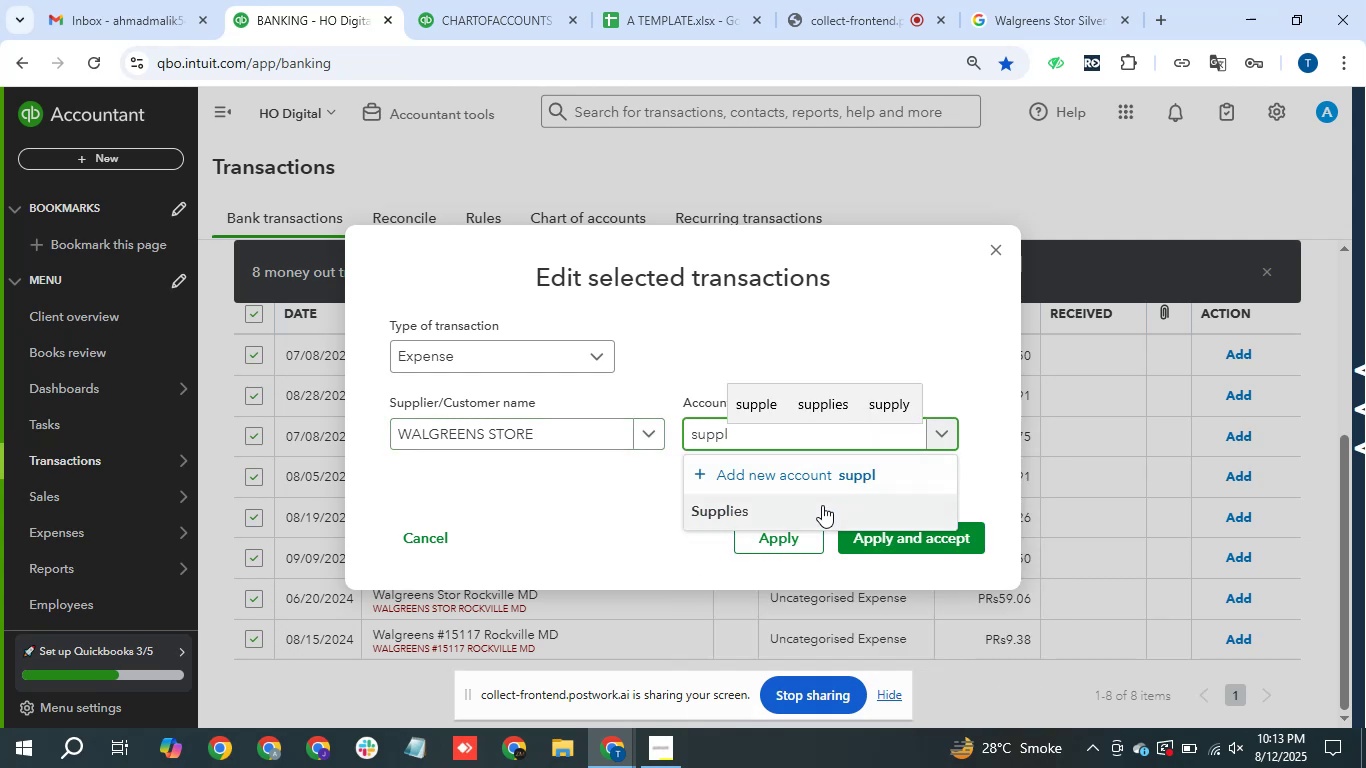 
left_click([821, 505])
 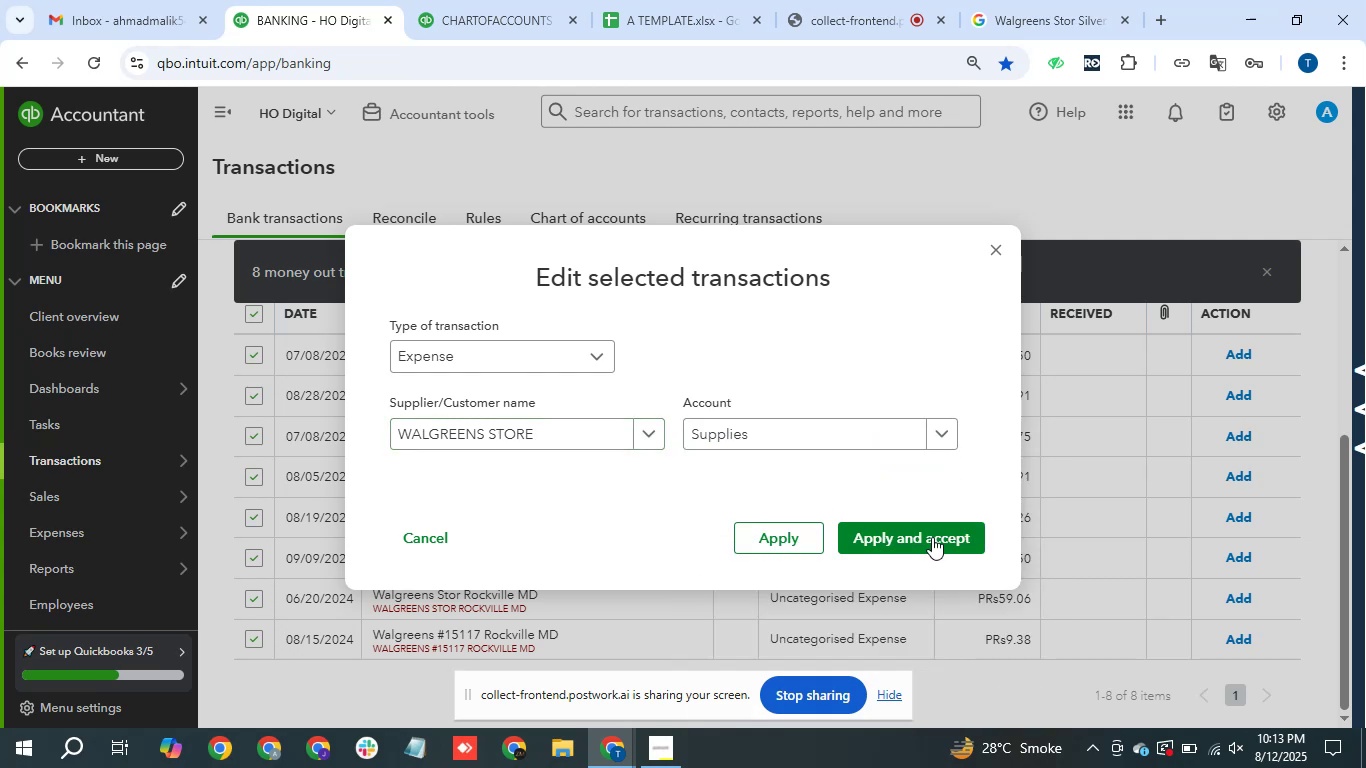 
left_click([938, 545])
 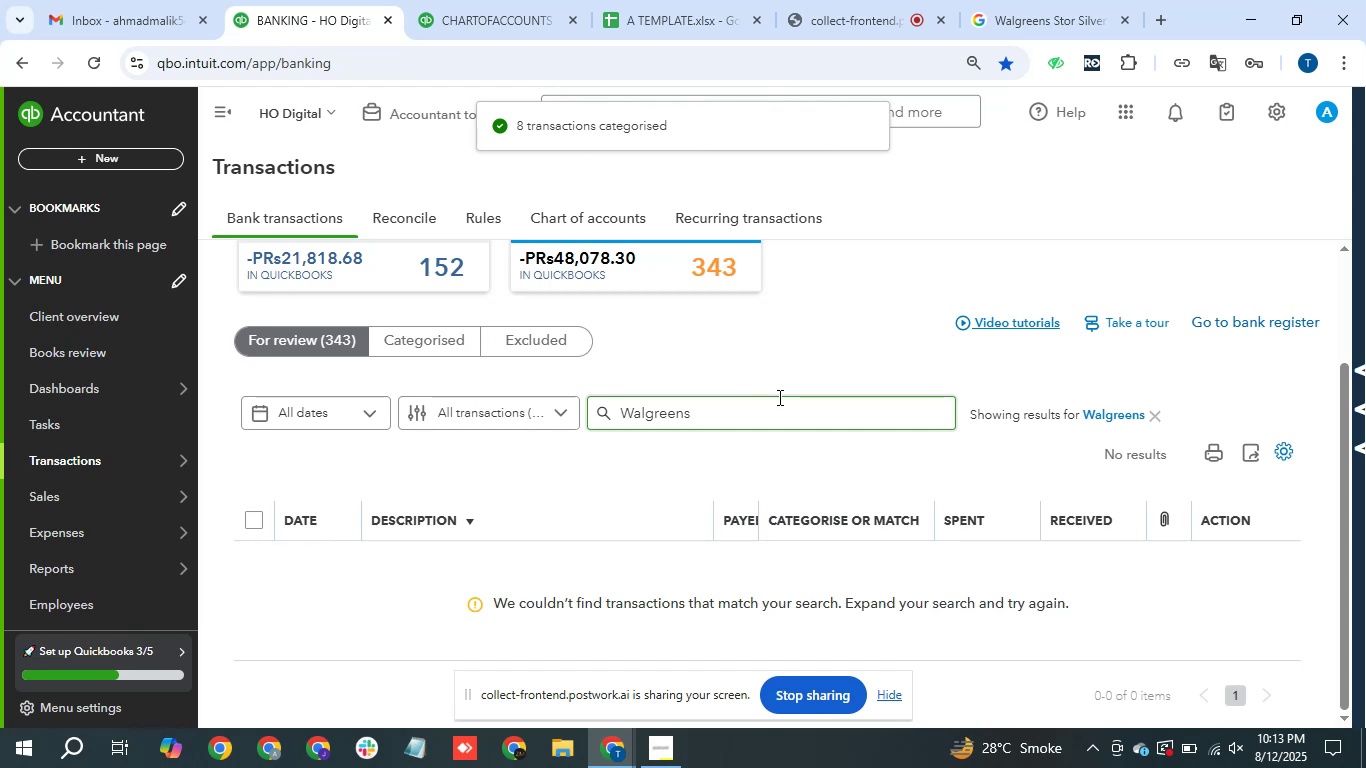 
wait(12.1)
 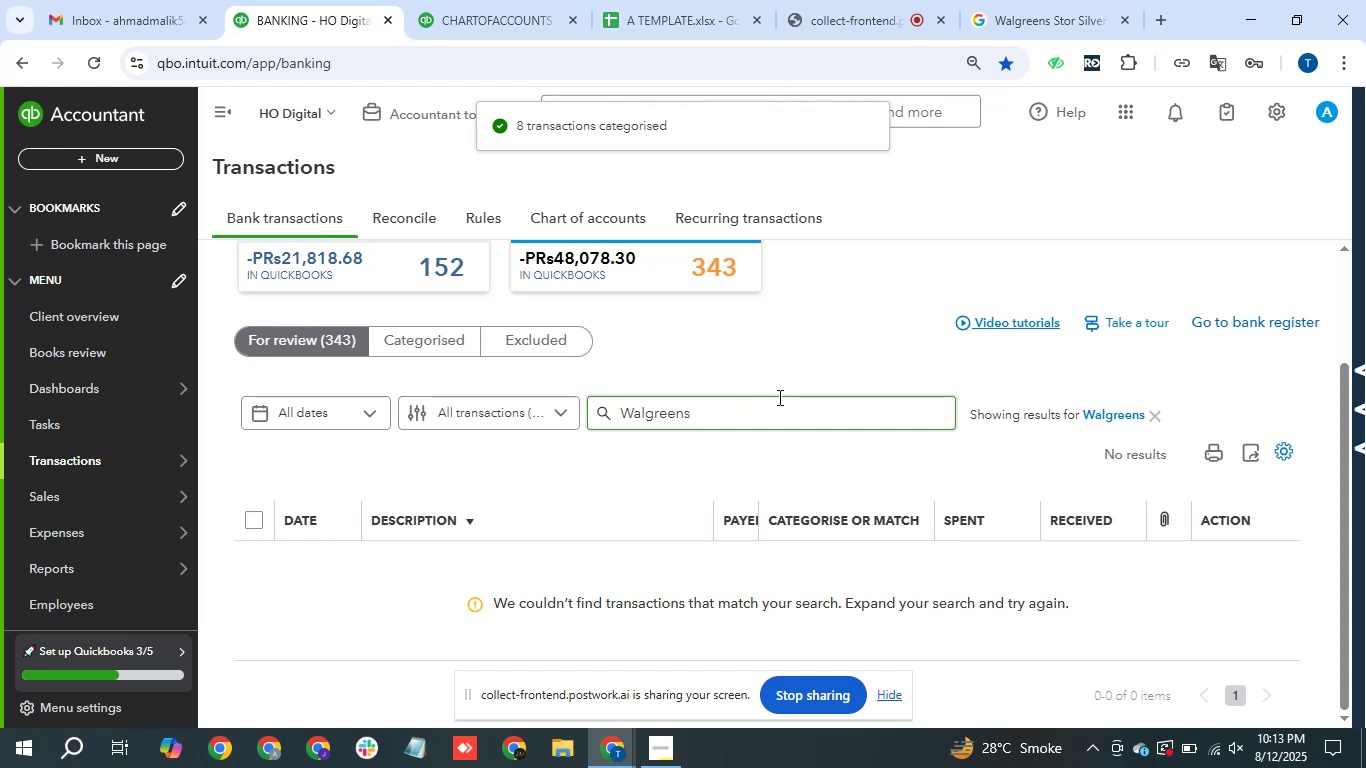 
left_click([1166, 418])
 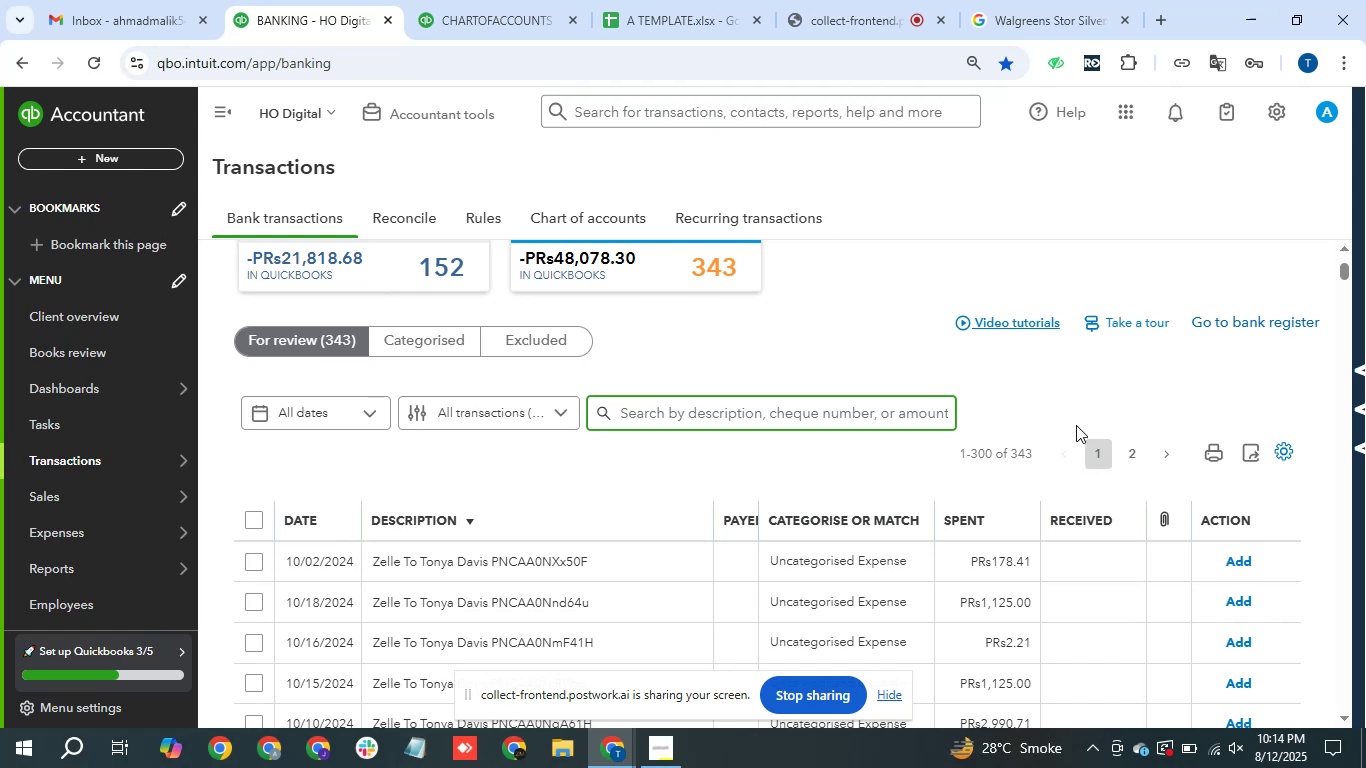 
wait(19.25)
 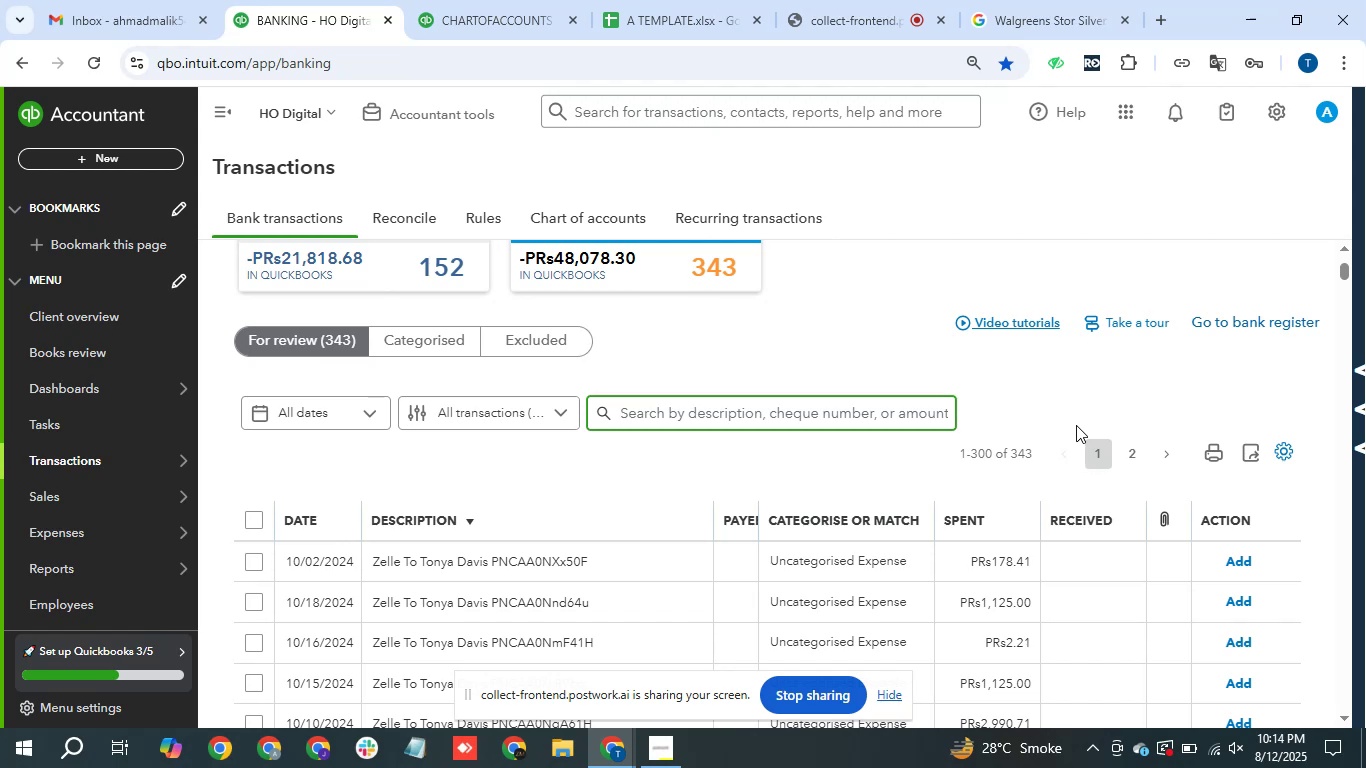 
scroll: coordinate [737, 484], scroll_direction: down, amount: 31.0
 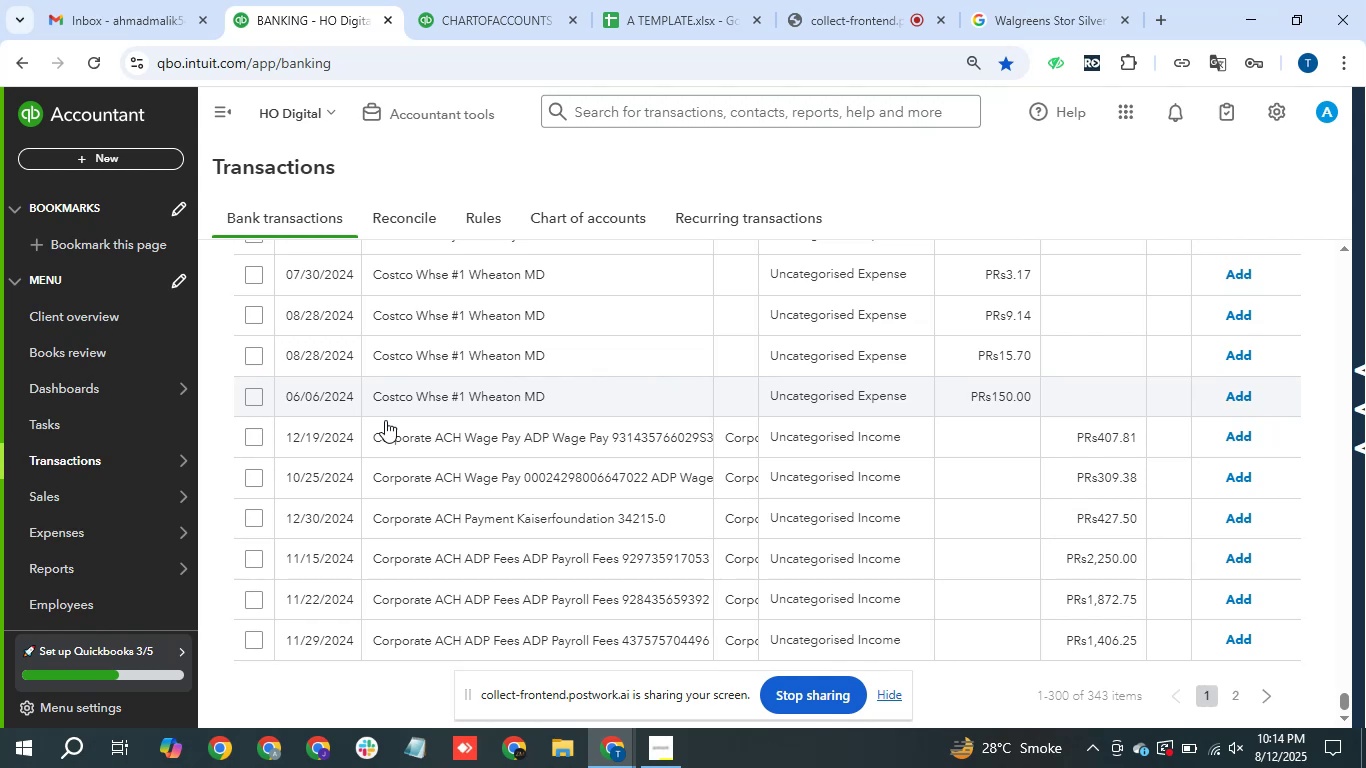 
left_click_drag(start_coordinate=[371, 398], to_coordinate=[547, 398])
 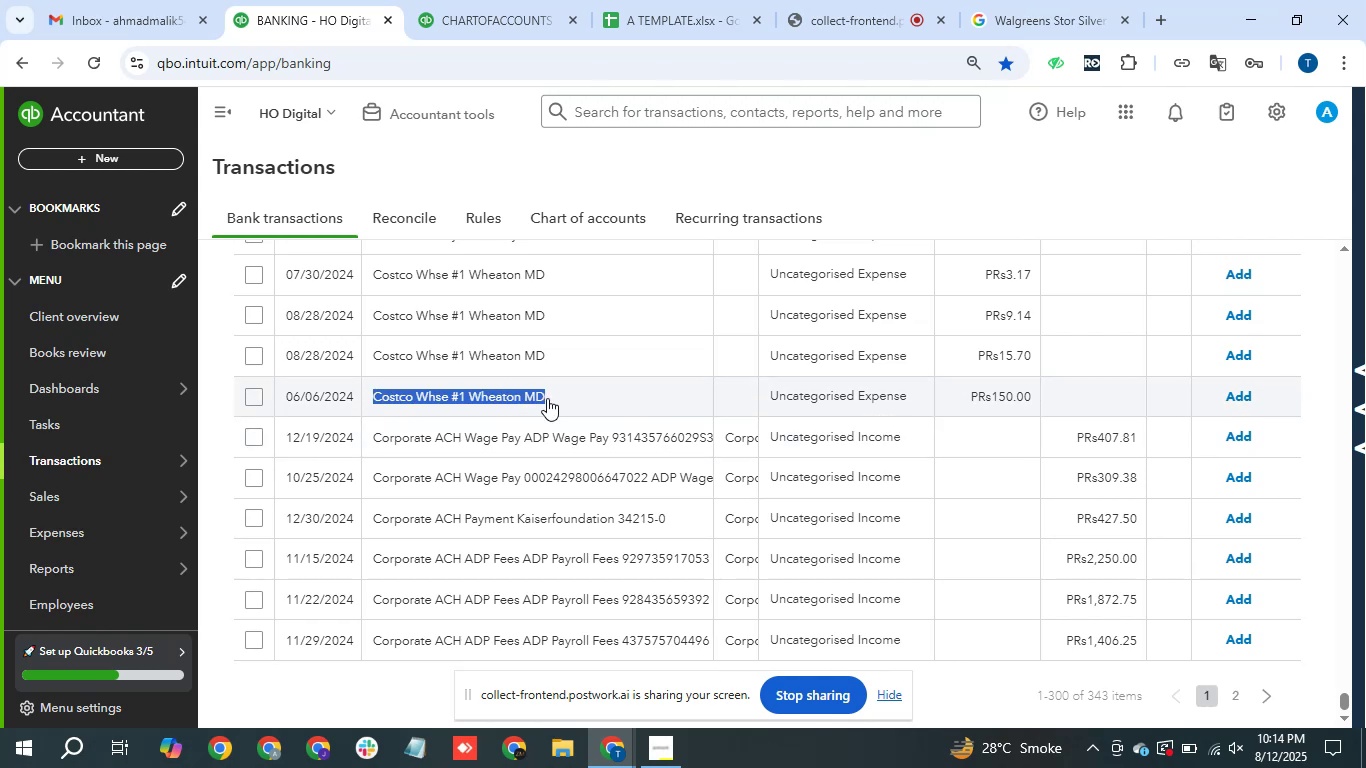 
key(Control+C)
 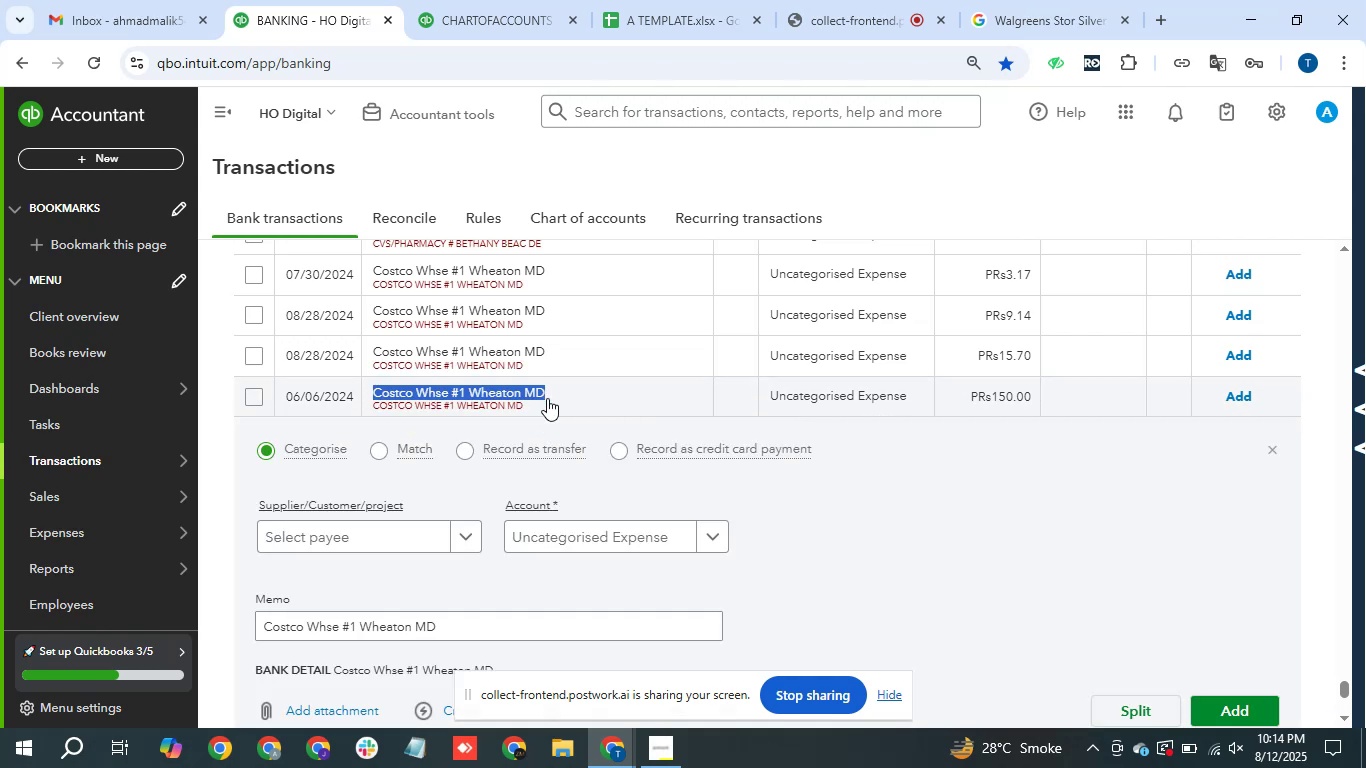 
left_click([547, 398])
 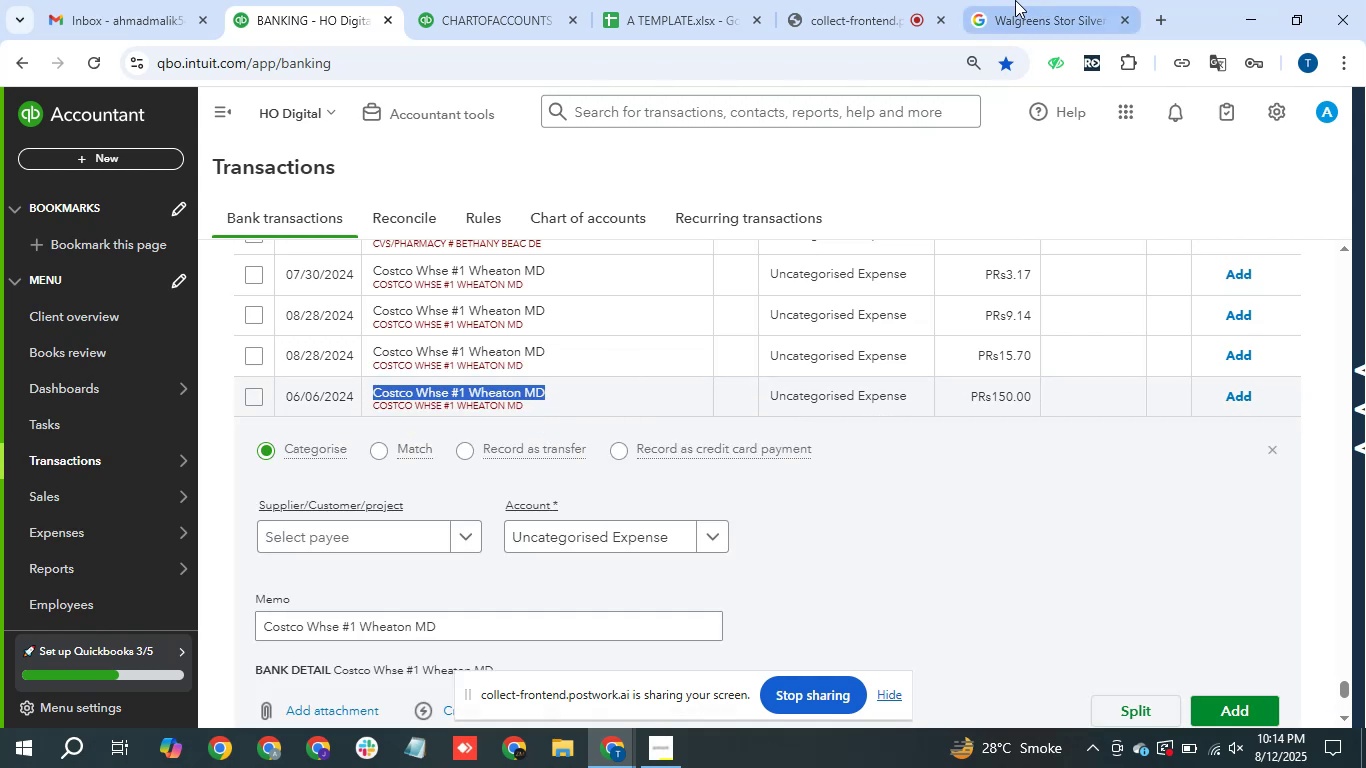 
left_click([1015, 0])
 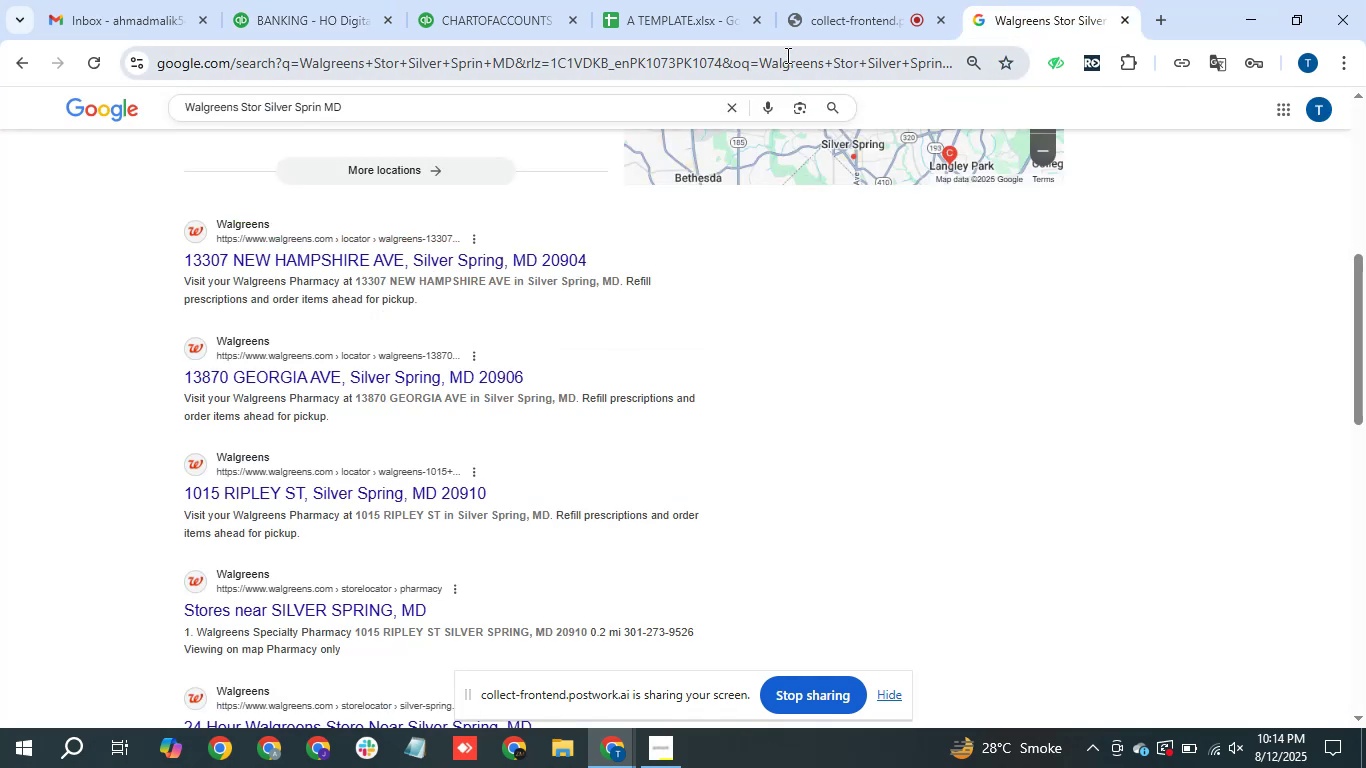 
key(Control+V)
 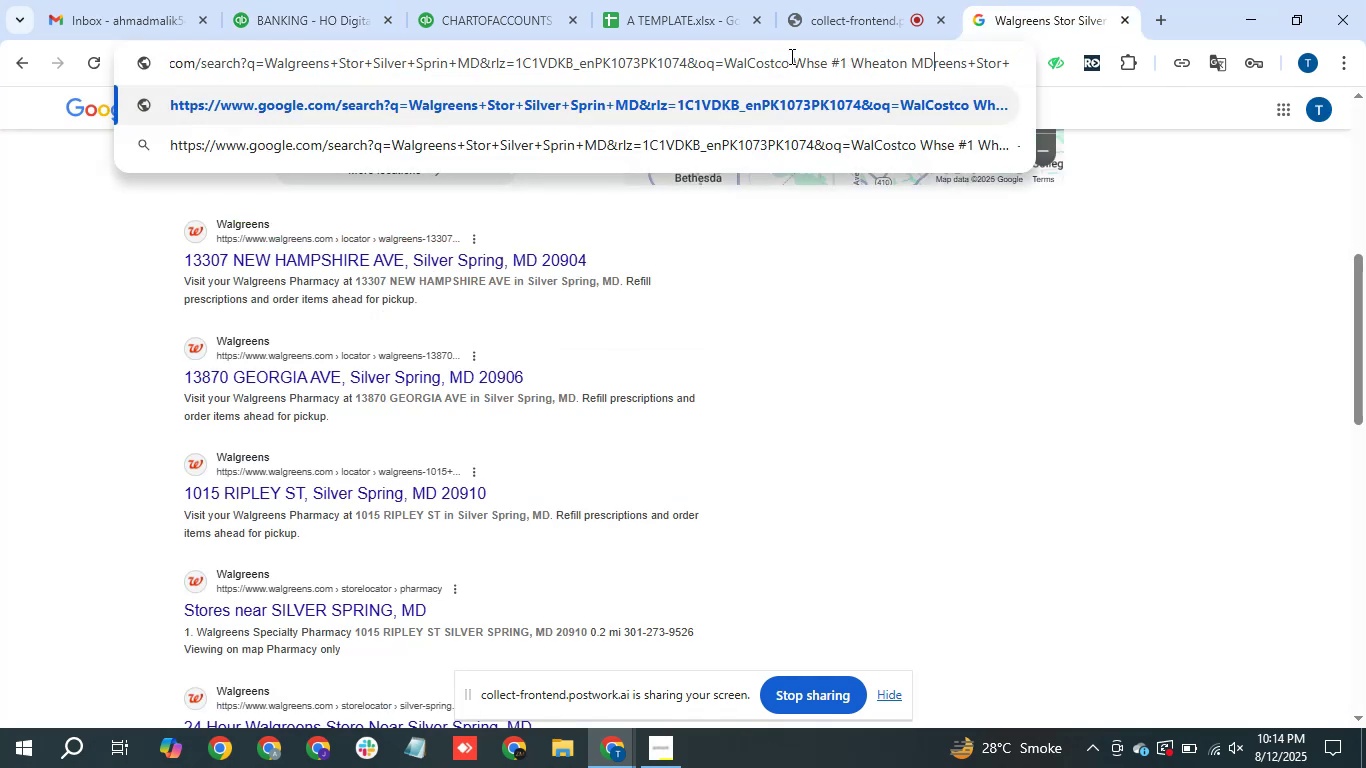 
key(Control+A)
 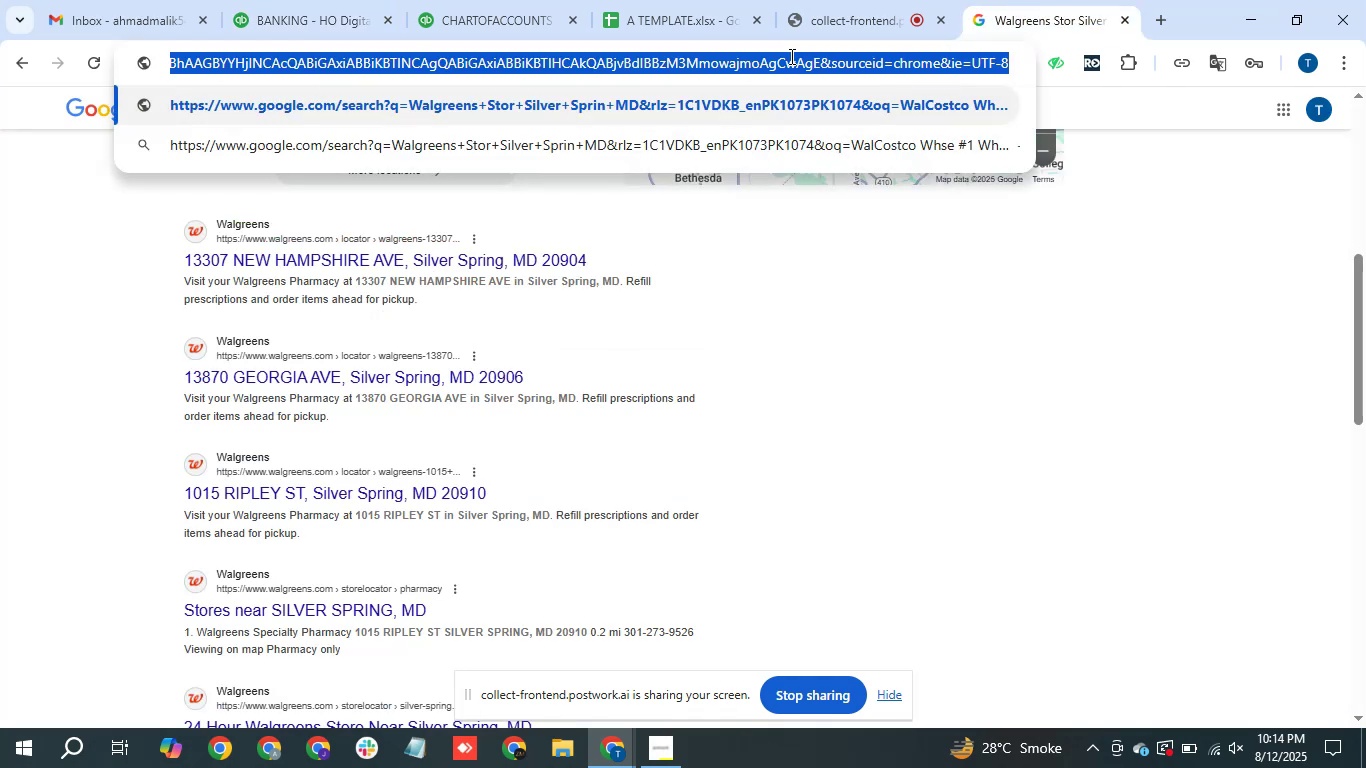 
key(Control+V)
 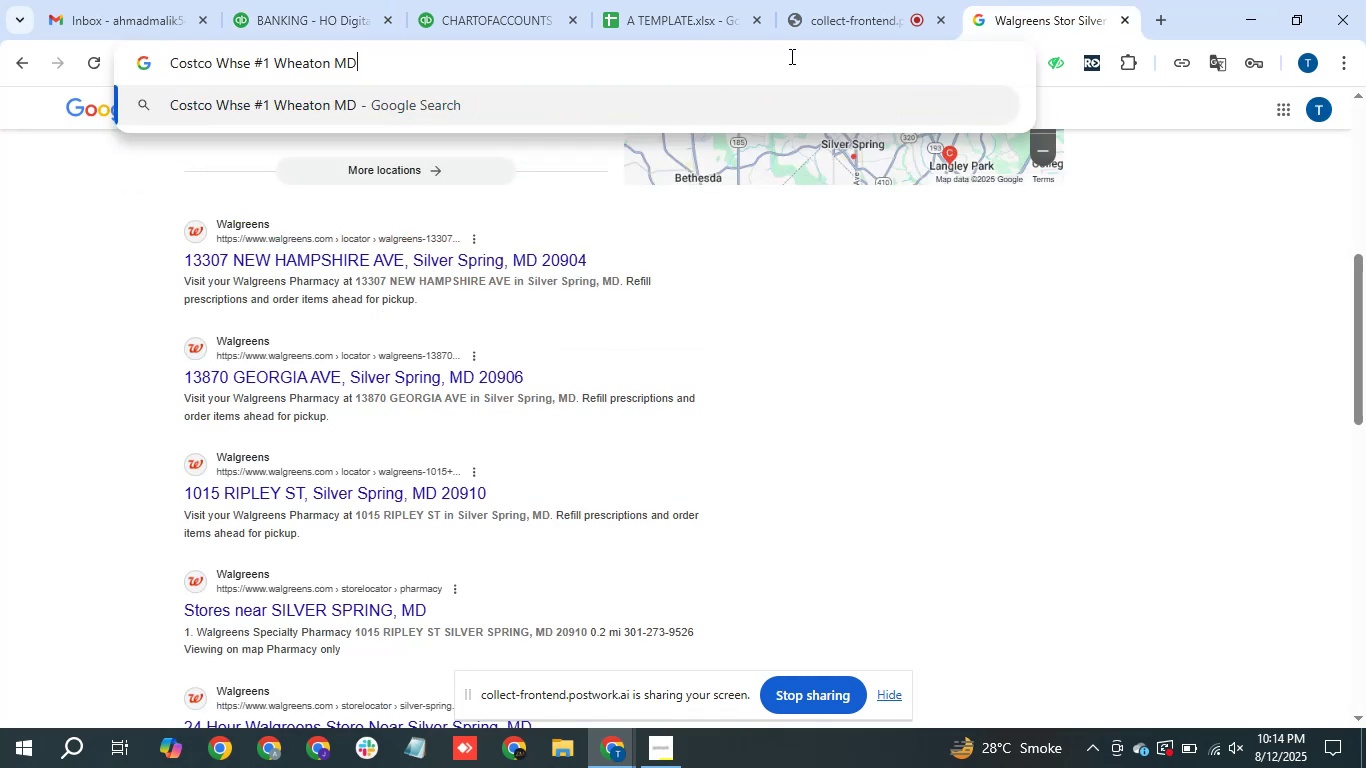 
key(Enter)
 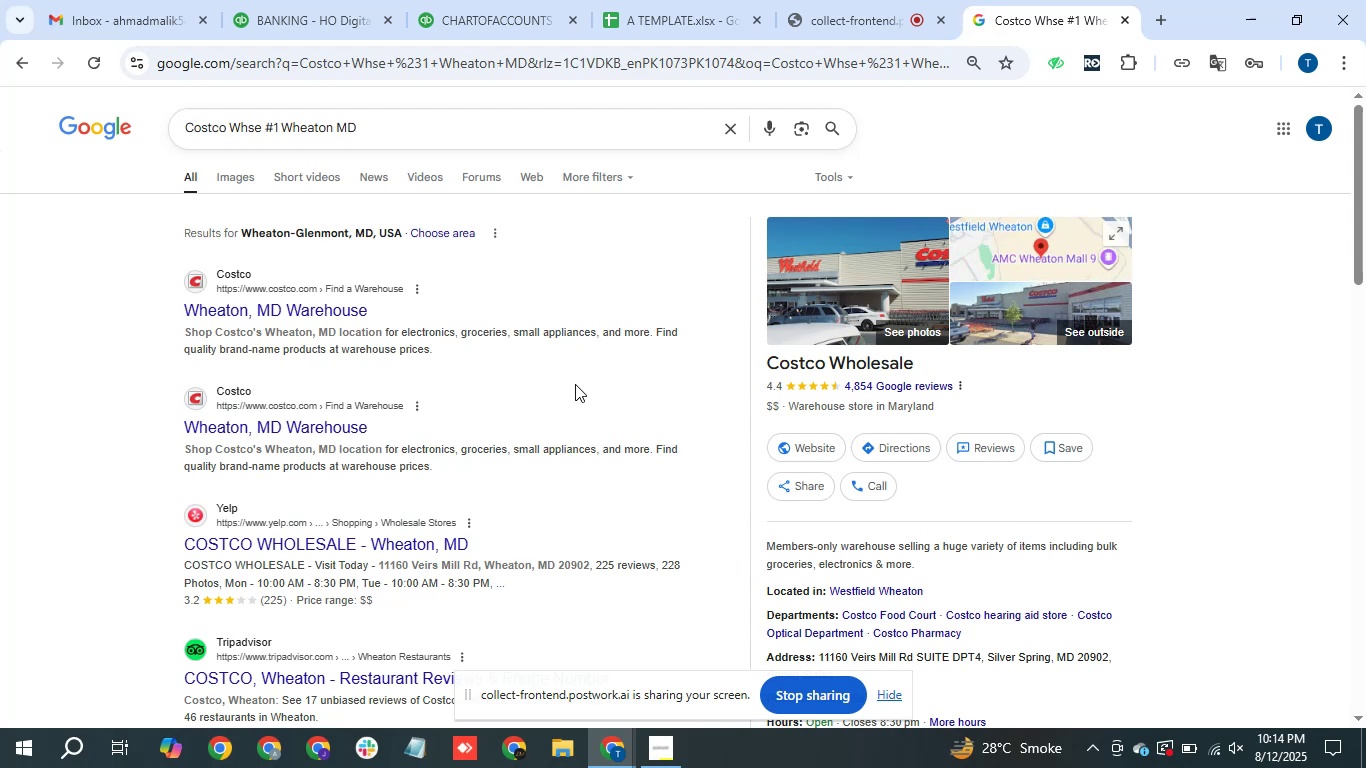 
wait(10.11)
 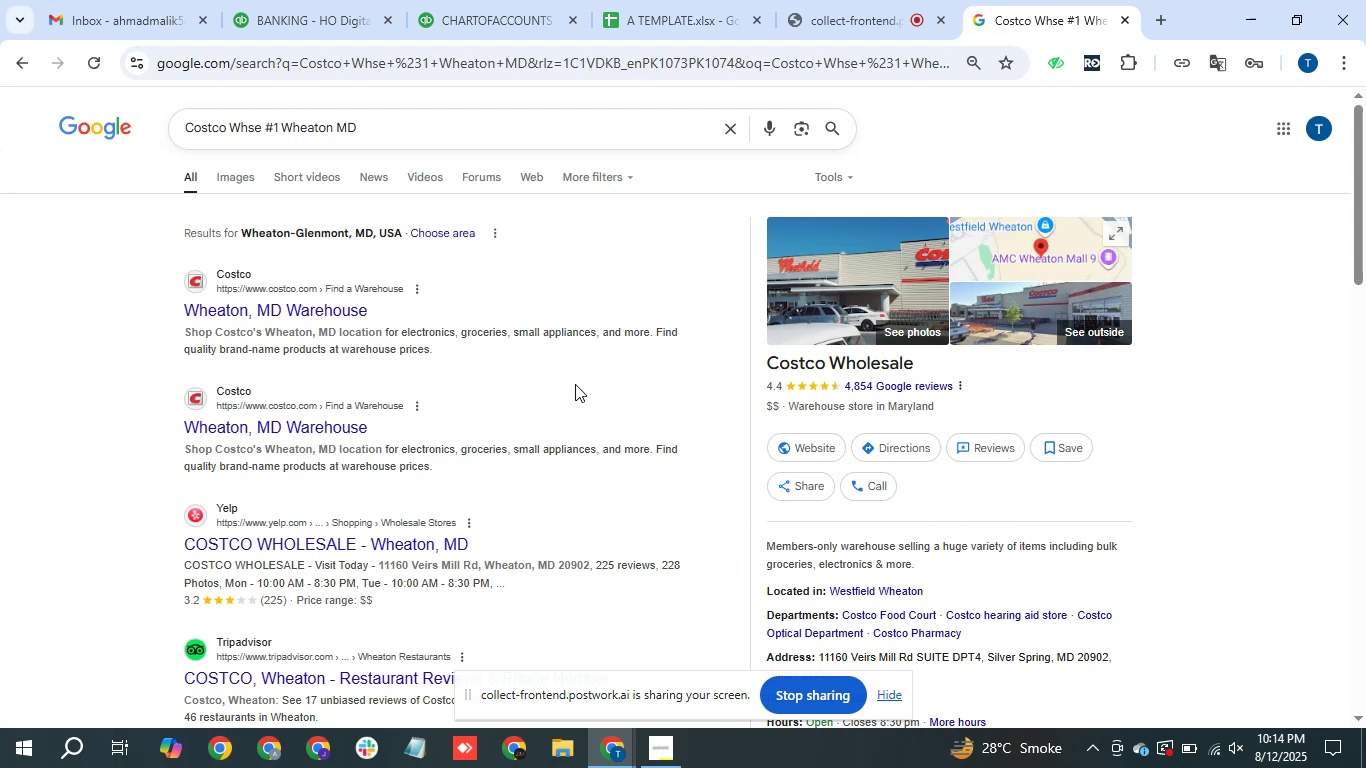 
left_click([315, 0])
 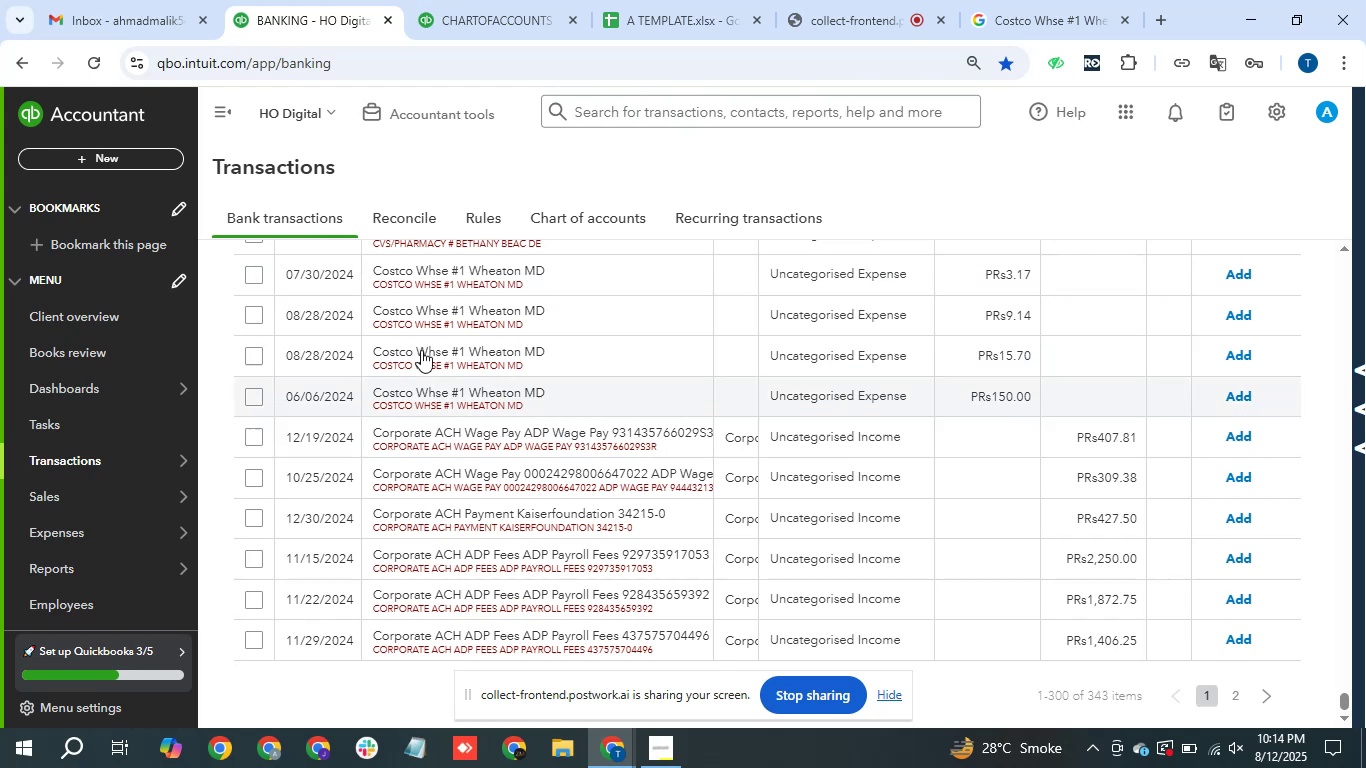 
scroll: coordinate [708, 312], scroll_direction: up, amount: 35.0
 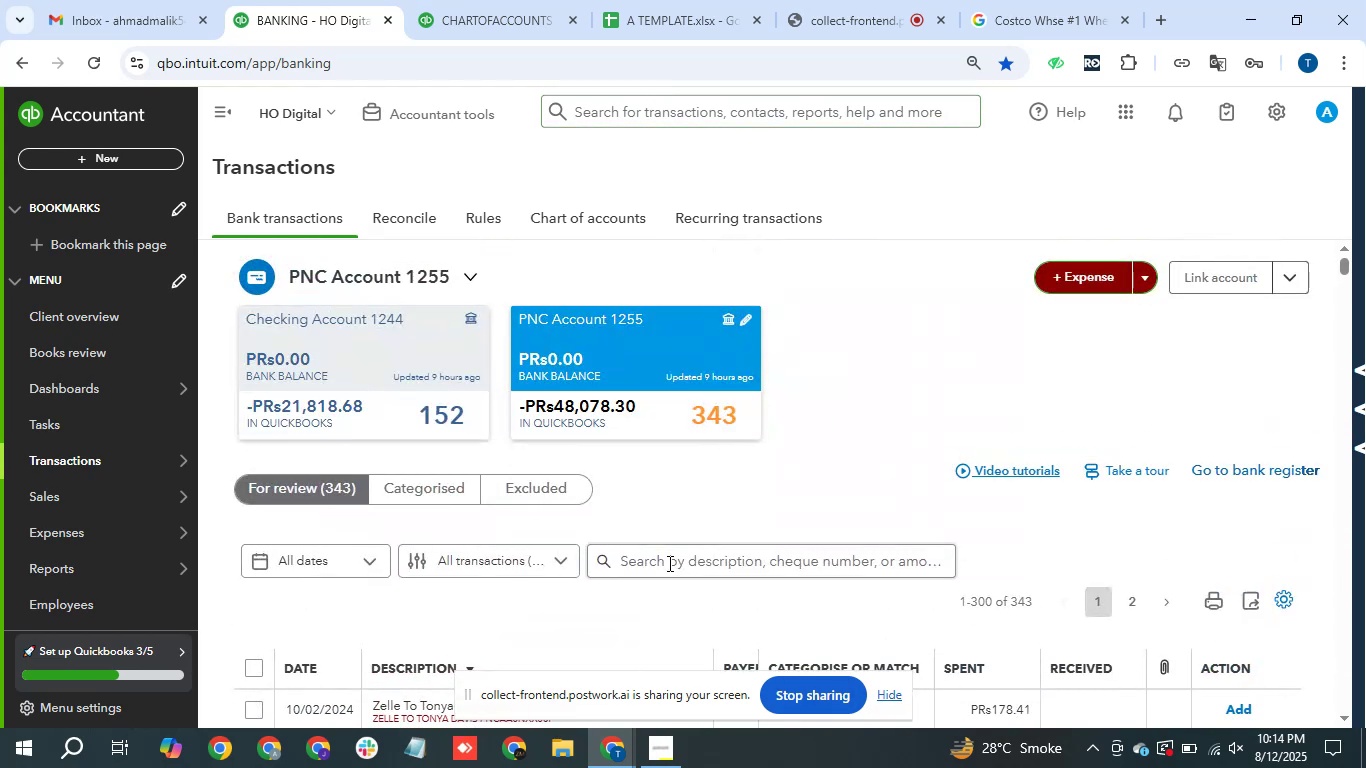 
left_click([668, 561])
 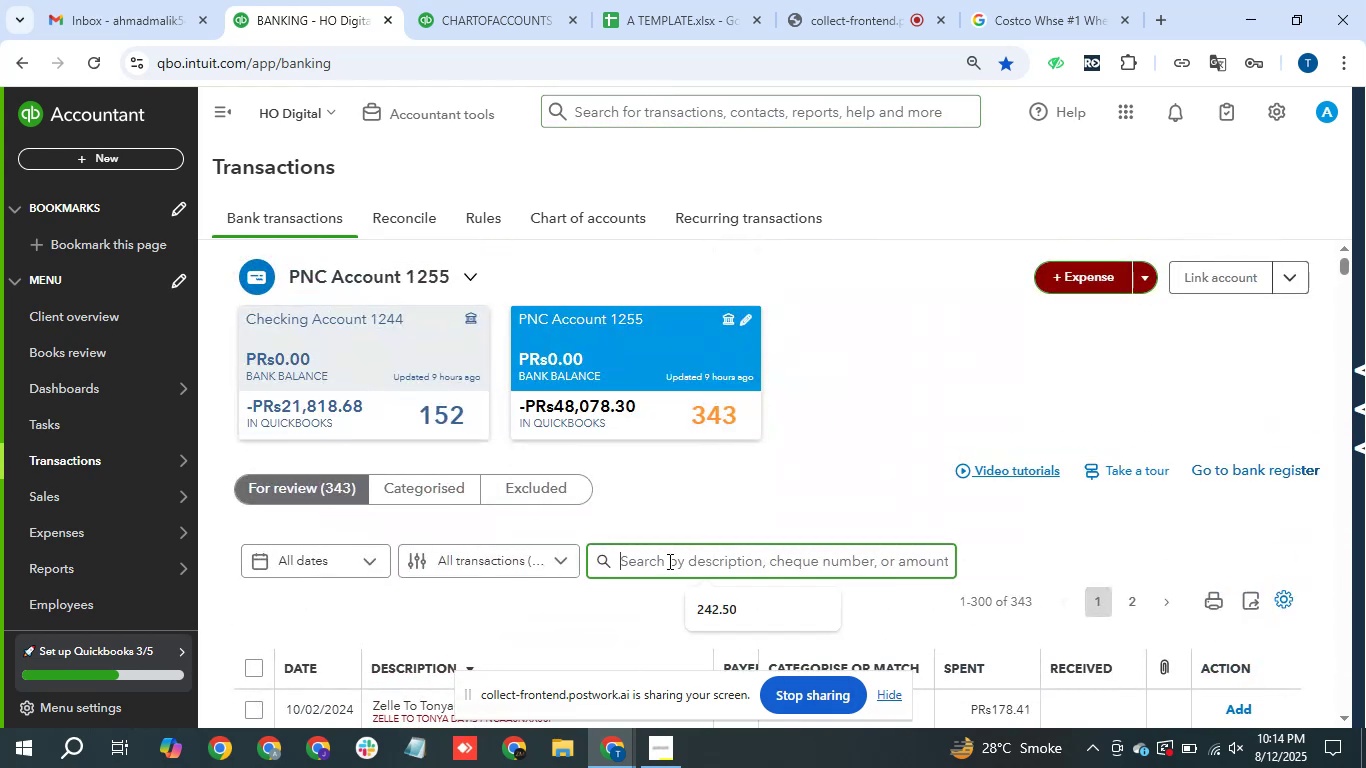 
key(Control+V)
 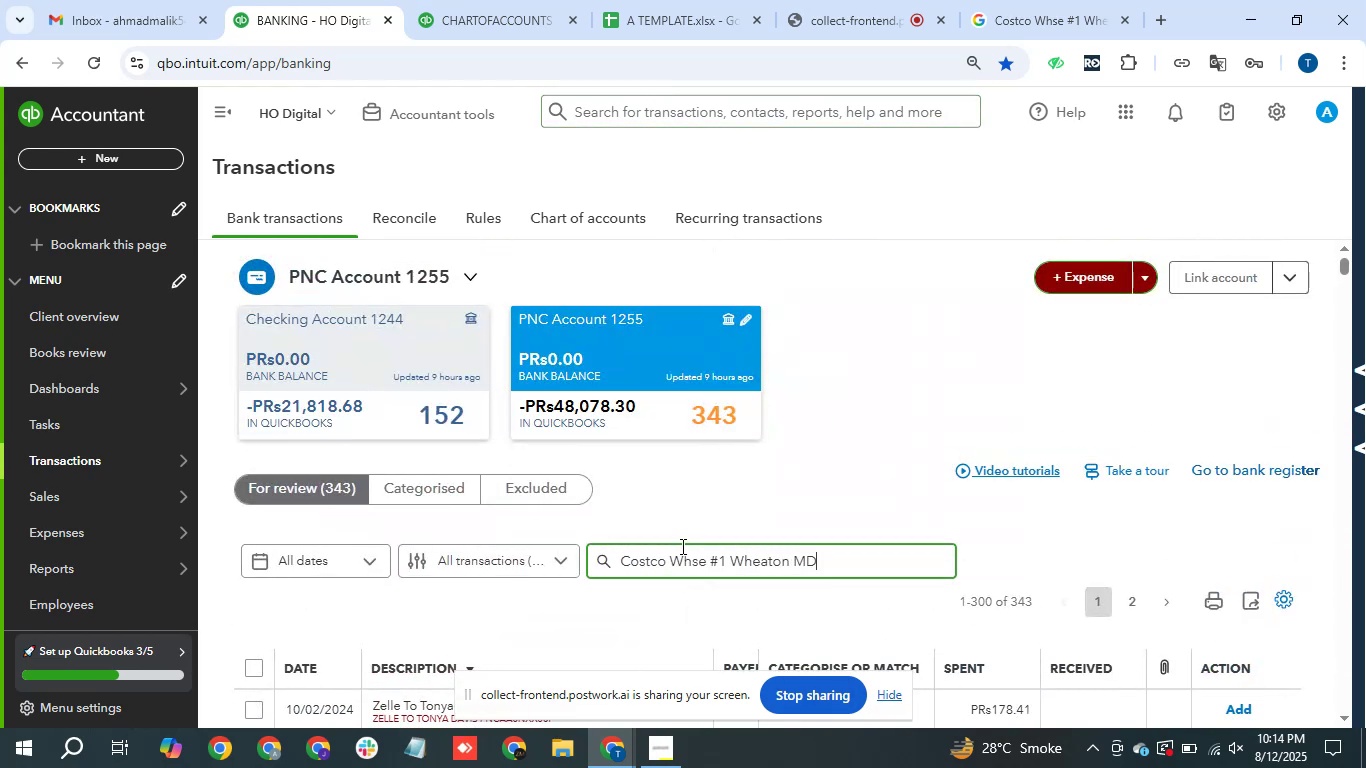 
key(Enter)
 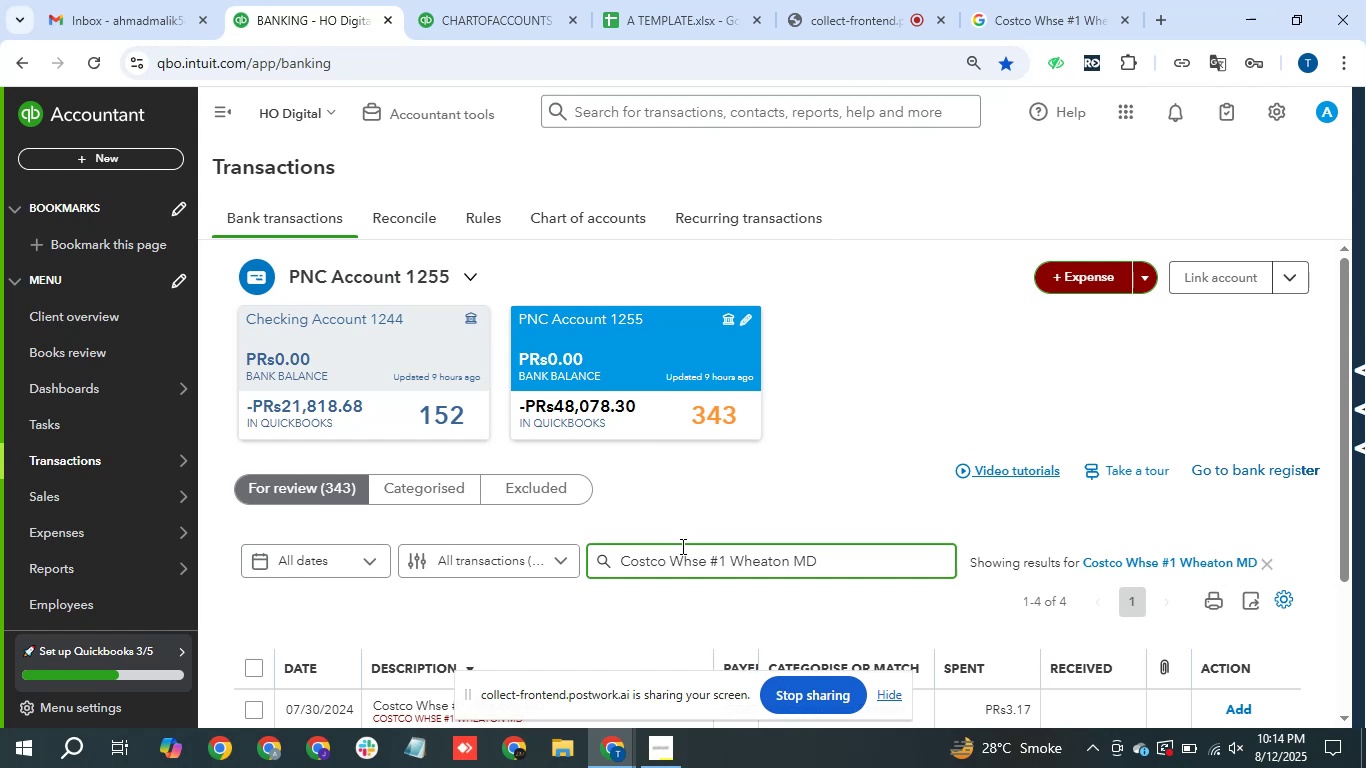 
wait(6.9)
 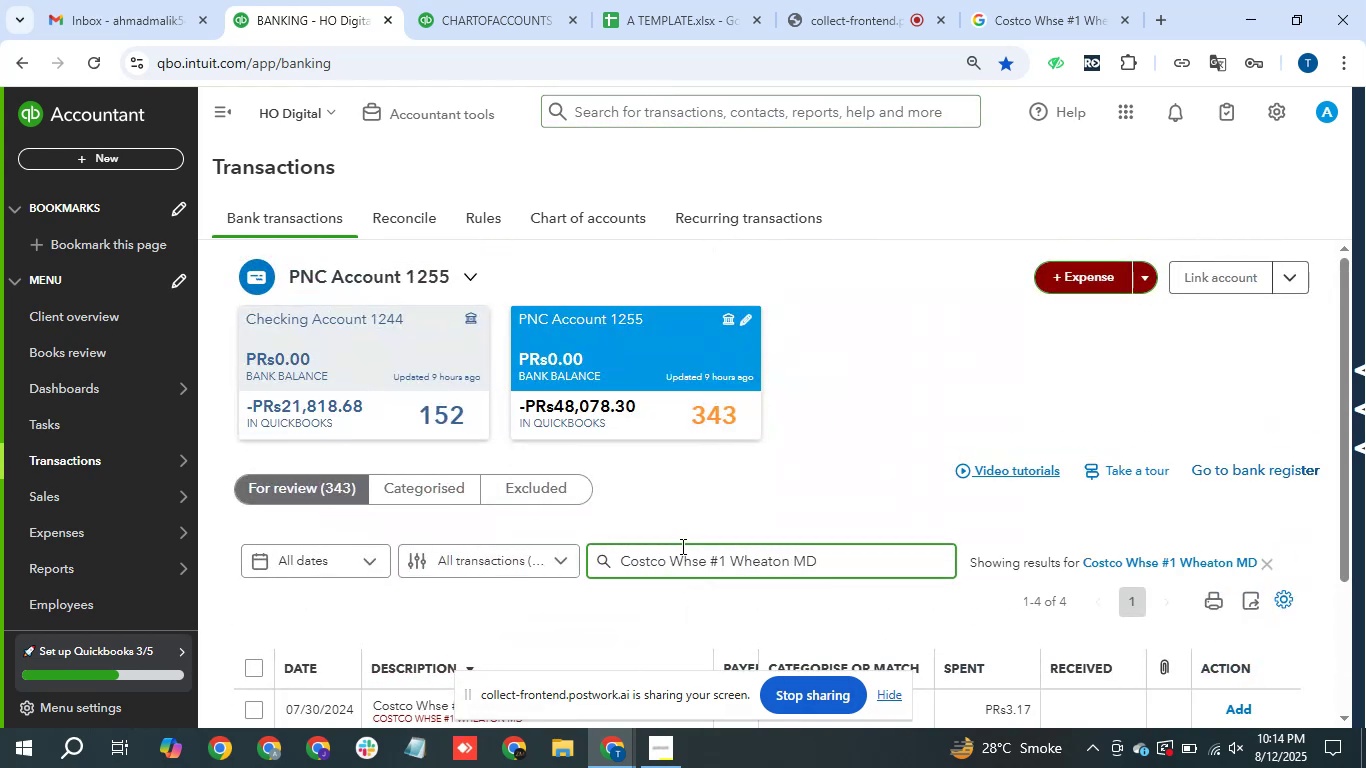 
scroll: coordinate [690, 497], scroll_direction: down, amount: 4.0
 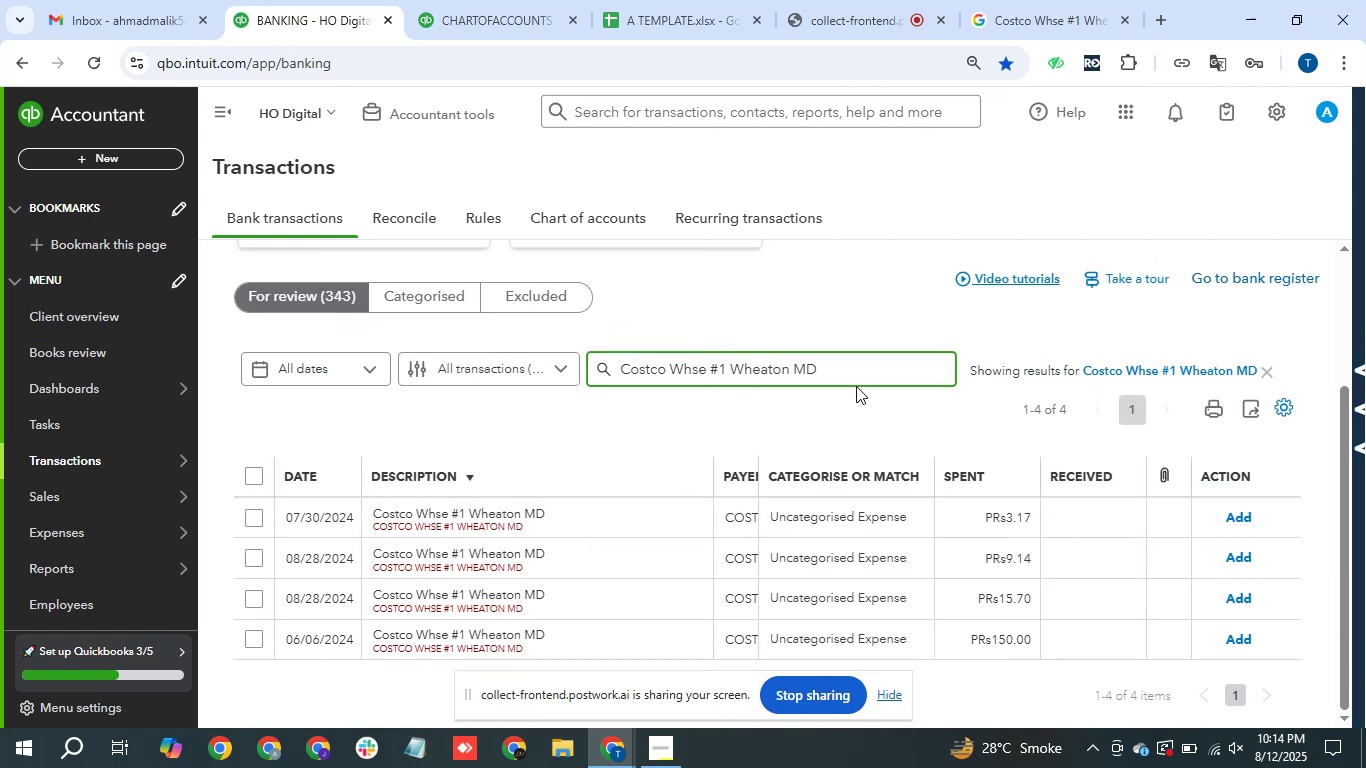 
left_click_drag(start_coordinate=[858, 361], to_coordinate=[248, 444])
 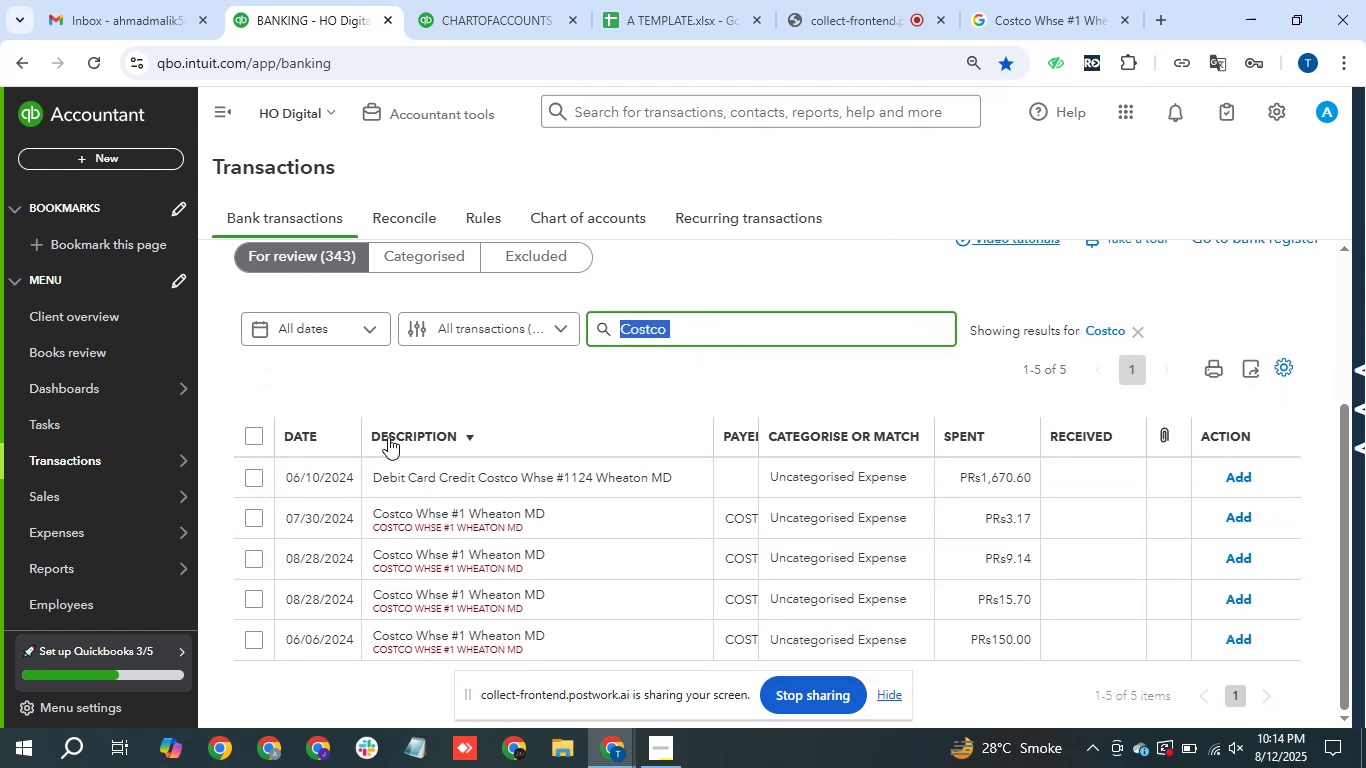 
key(Backspace)
 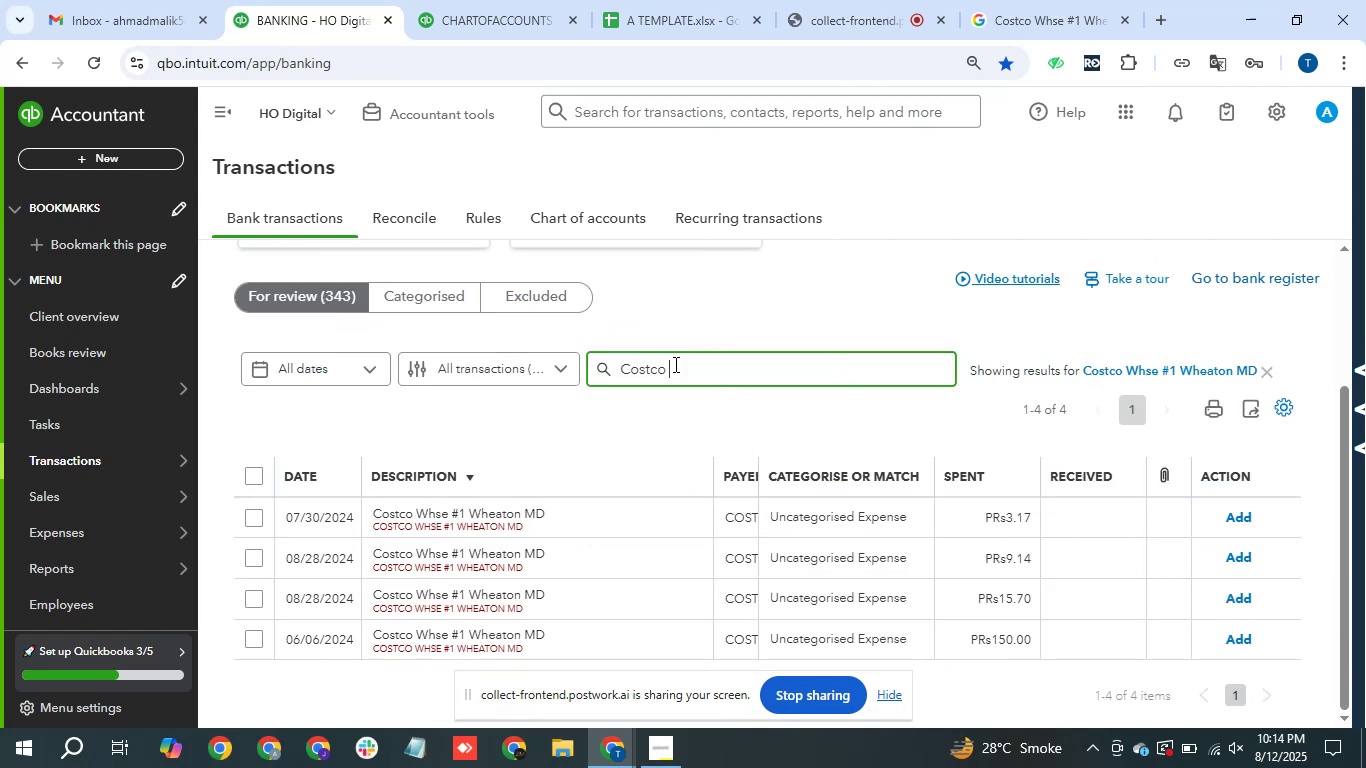 
key(Enter)
 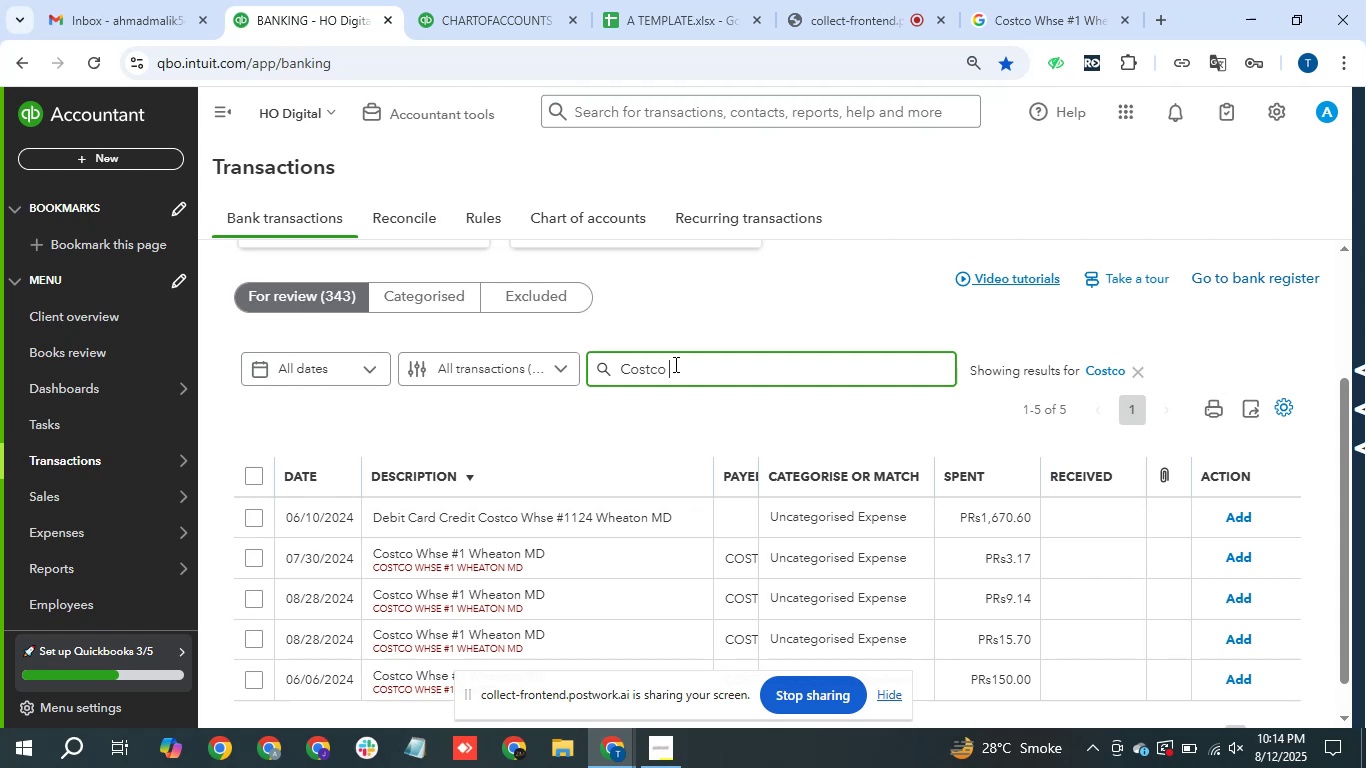 
scroll: coordinate [691, 405], scroll_direction: down, amount: 5.0
 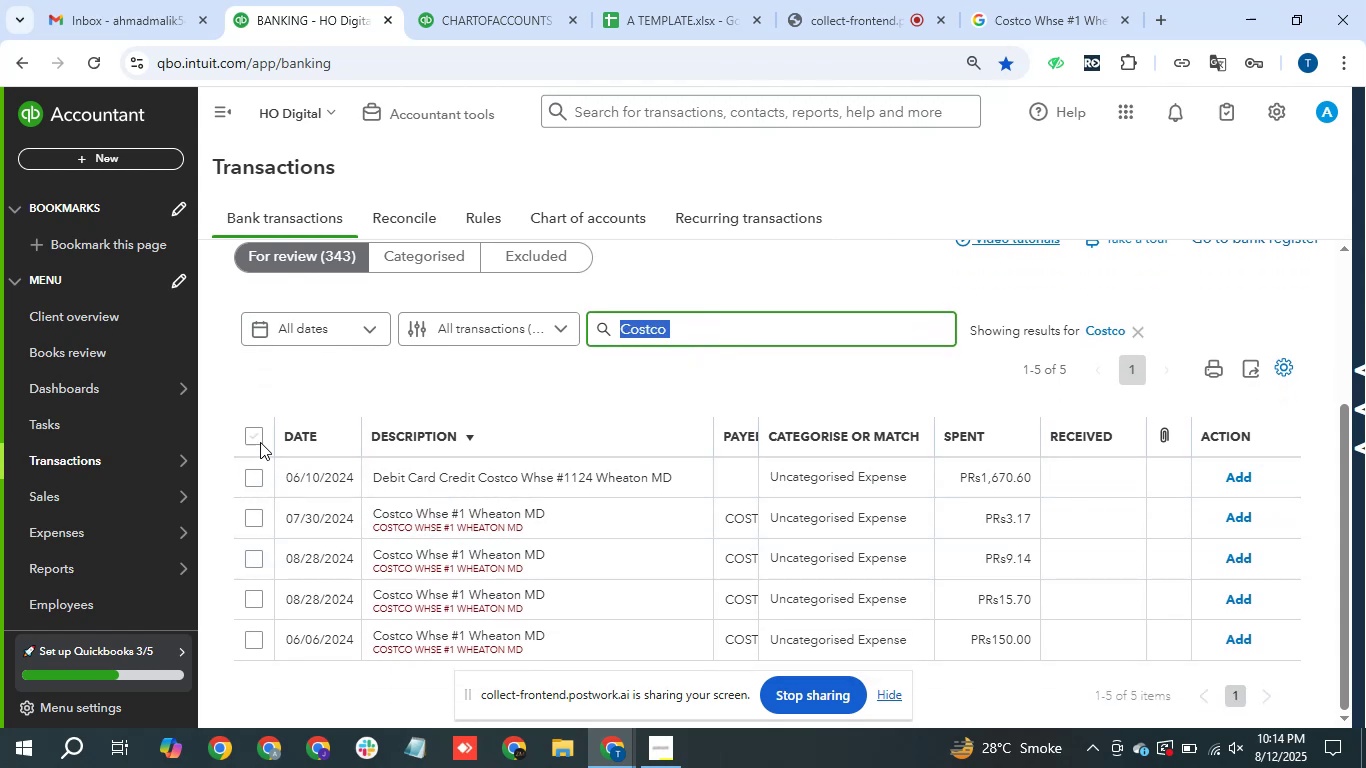 
left_click([265, 437])
 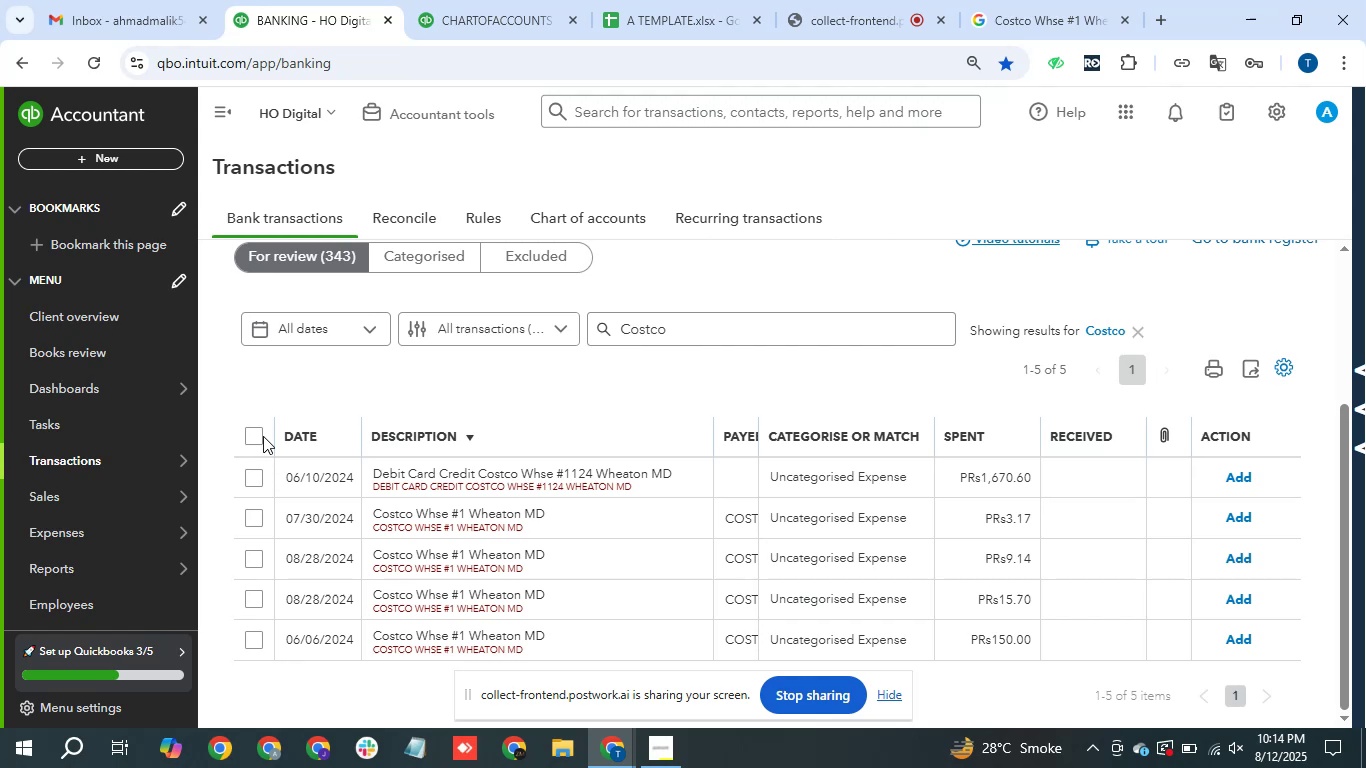 
left_click_drag(start_coordinate=[259, 436], to_coordinate=[253, 439])
 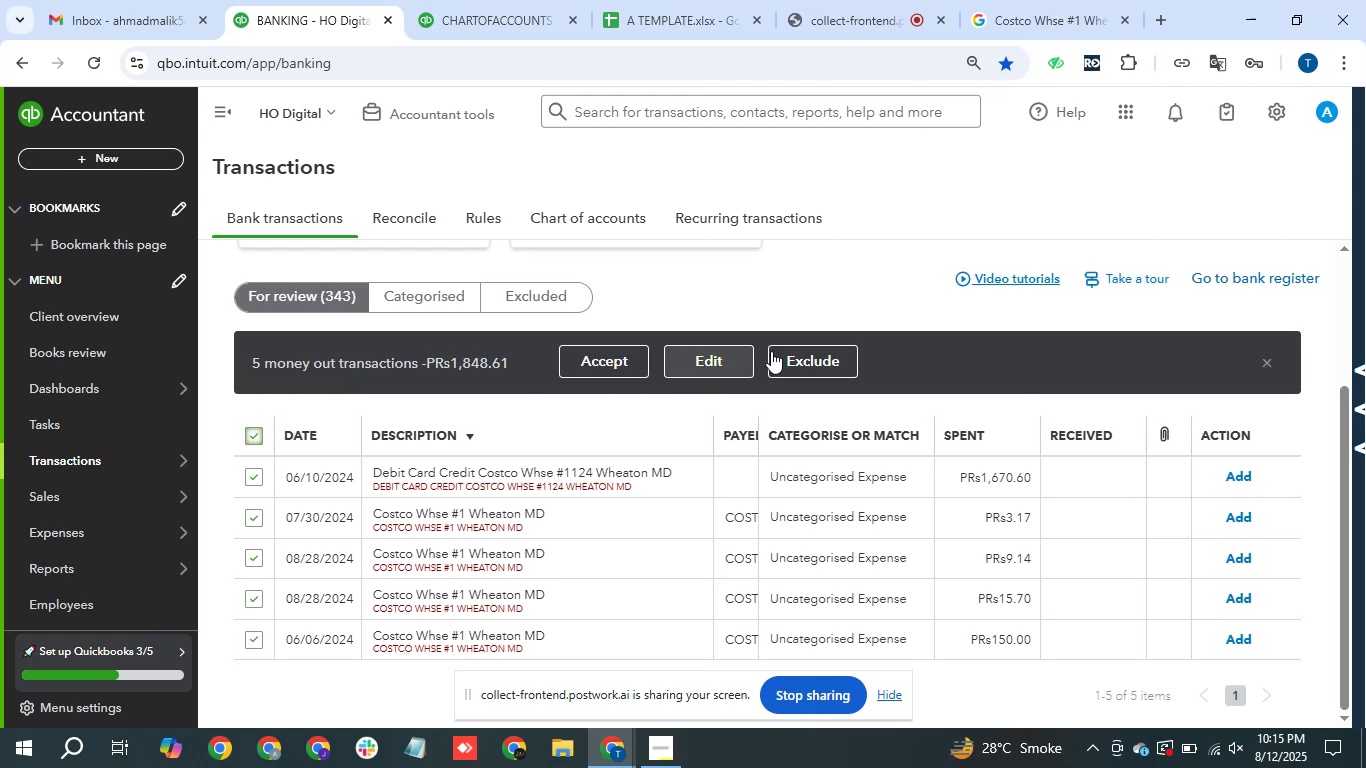 
left_click([720, 359])
 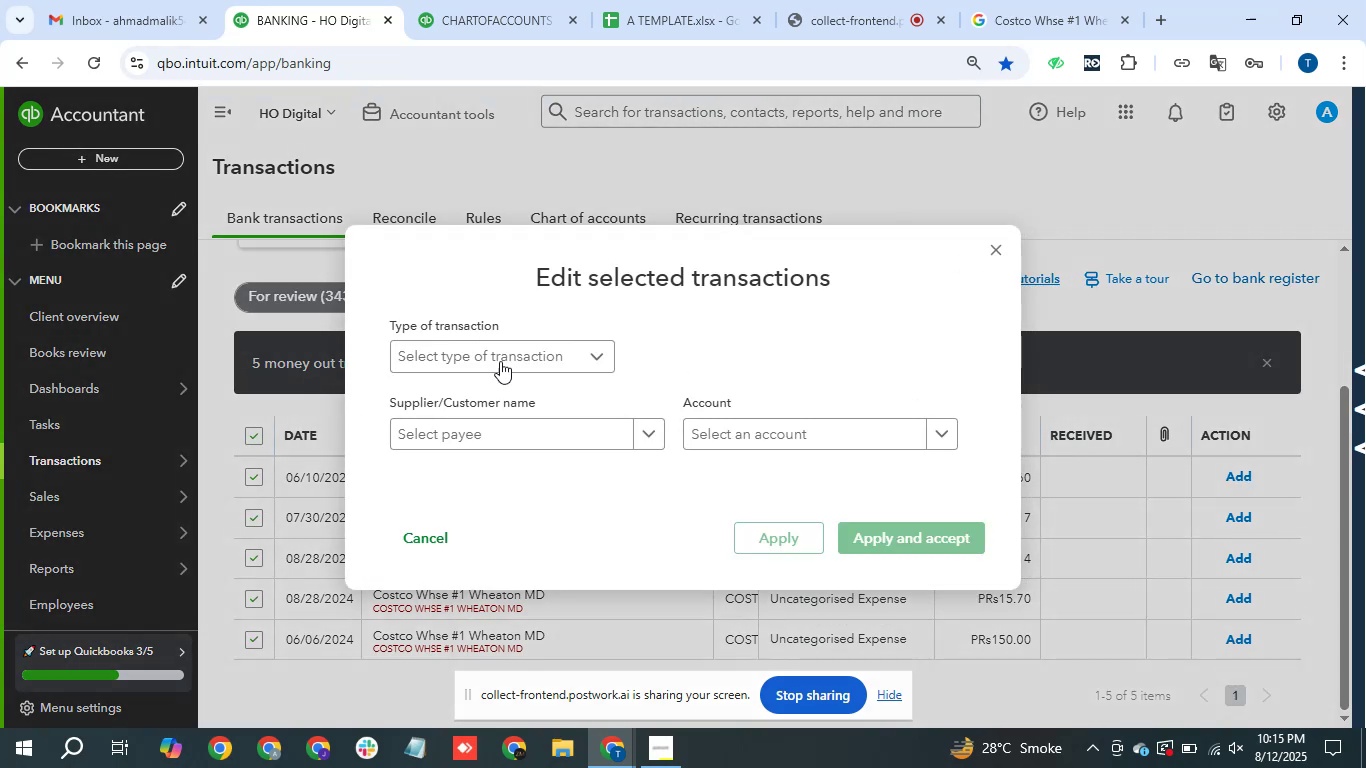 
left_click([499, 358])
 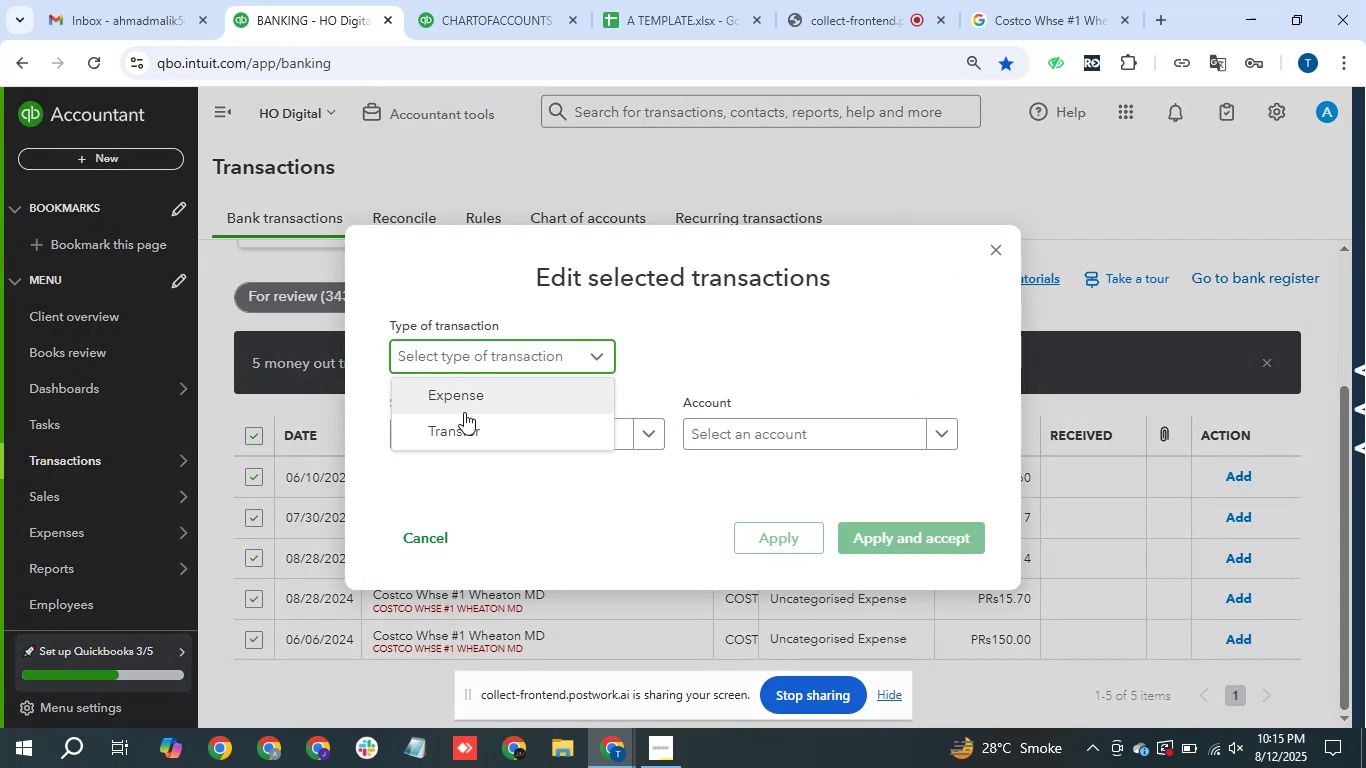 
left_click([464, 412])
 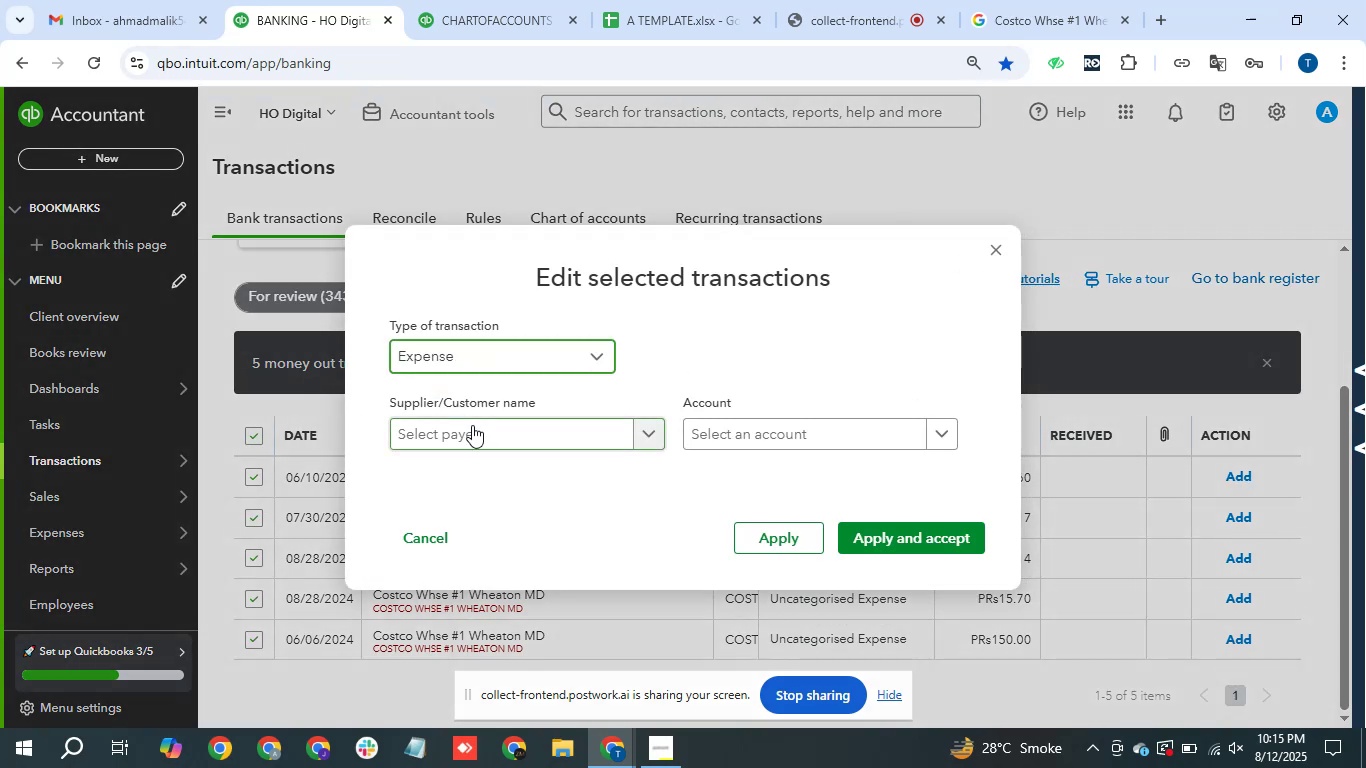 
double_click([472, 425])
 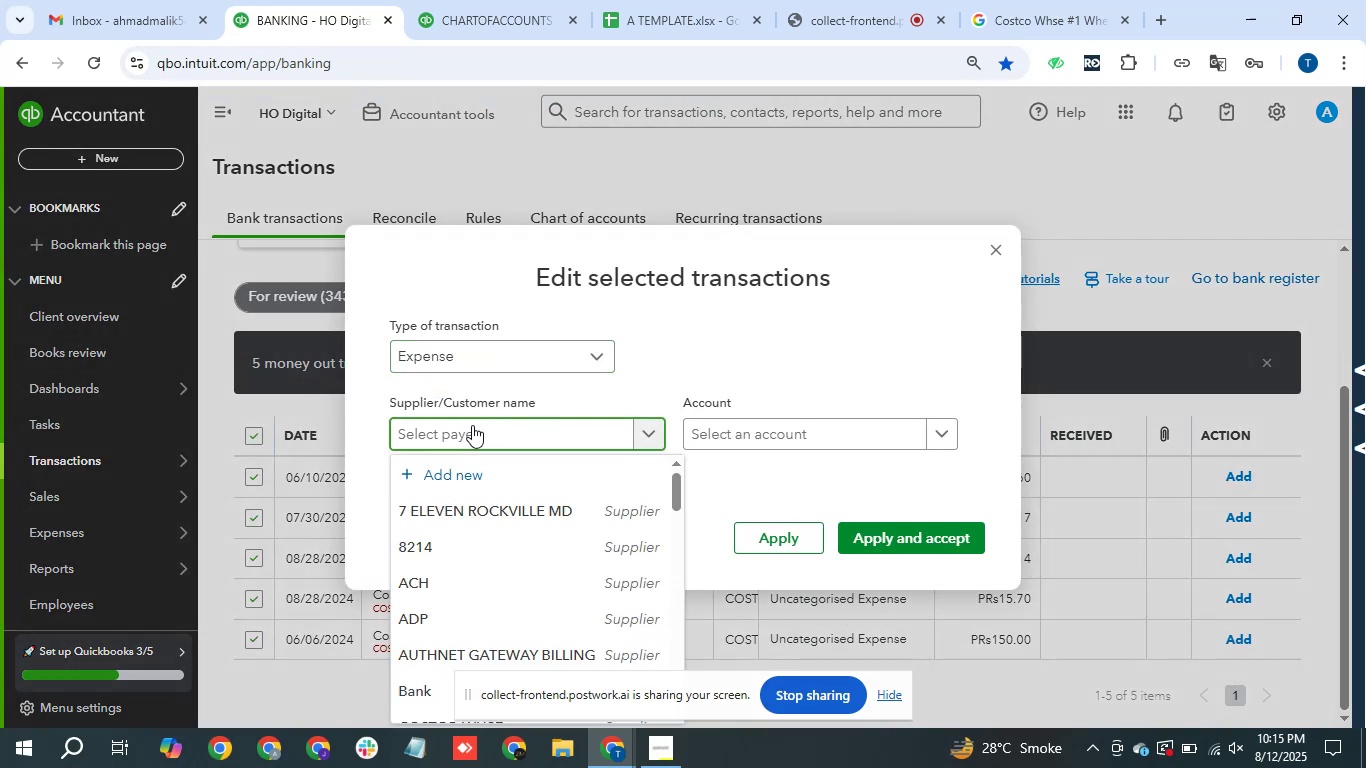 
key(Control+V)
 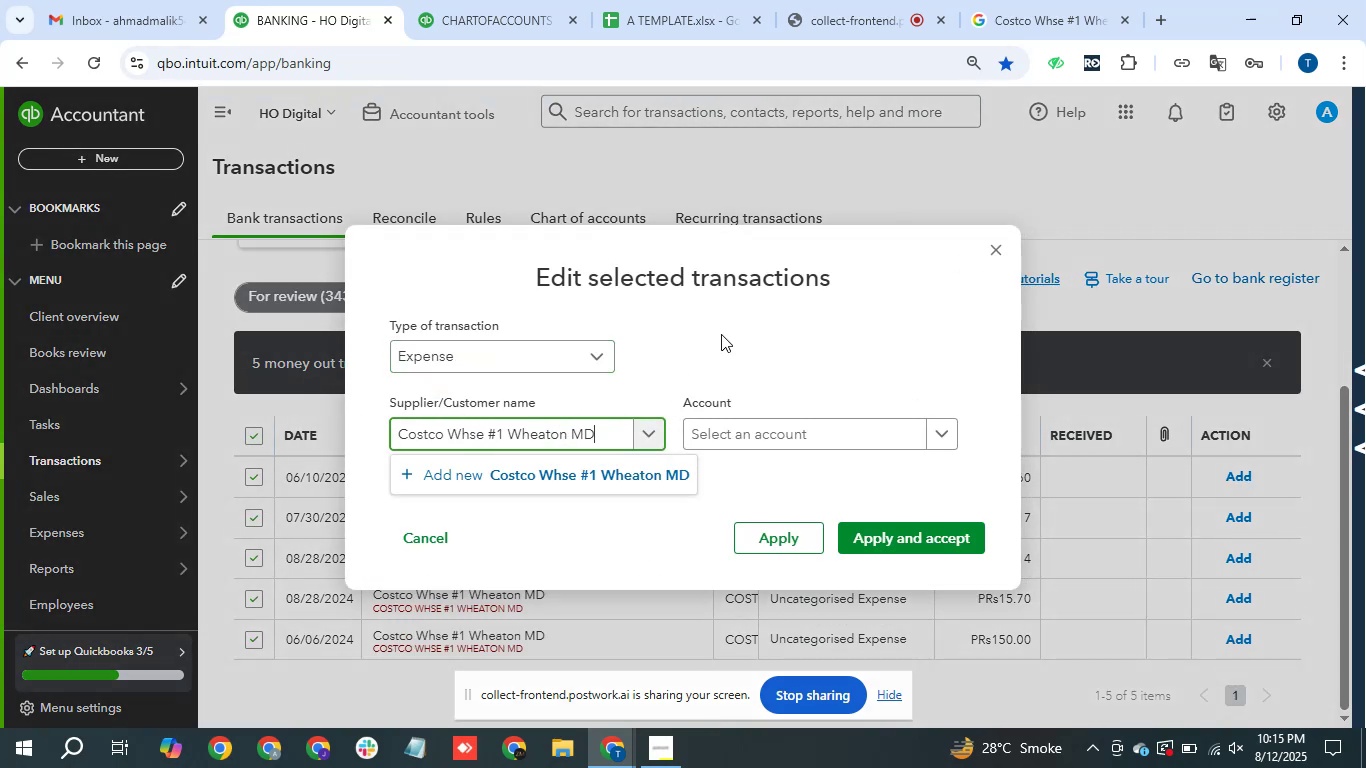 
key(Backspace)
 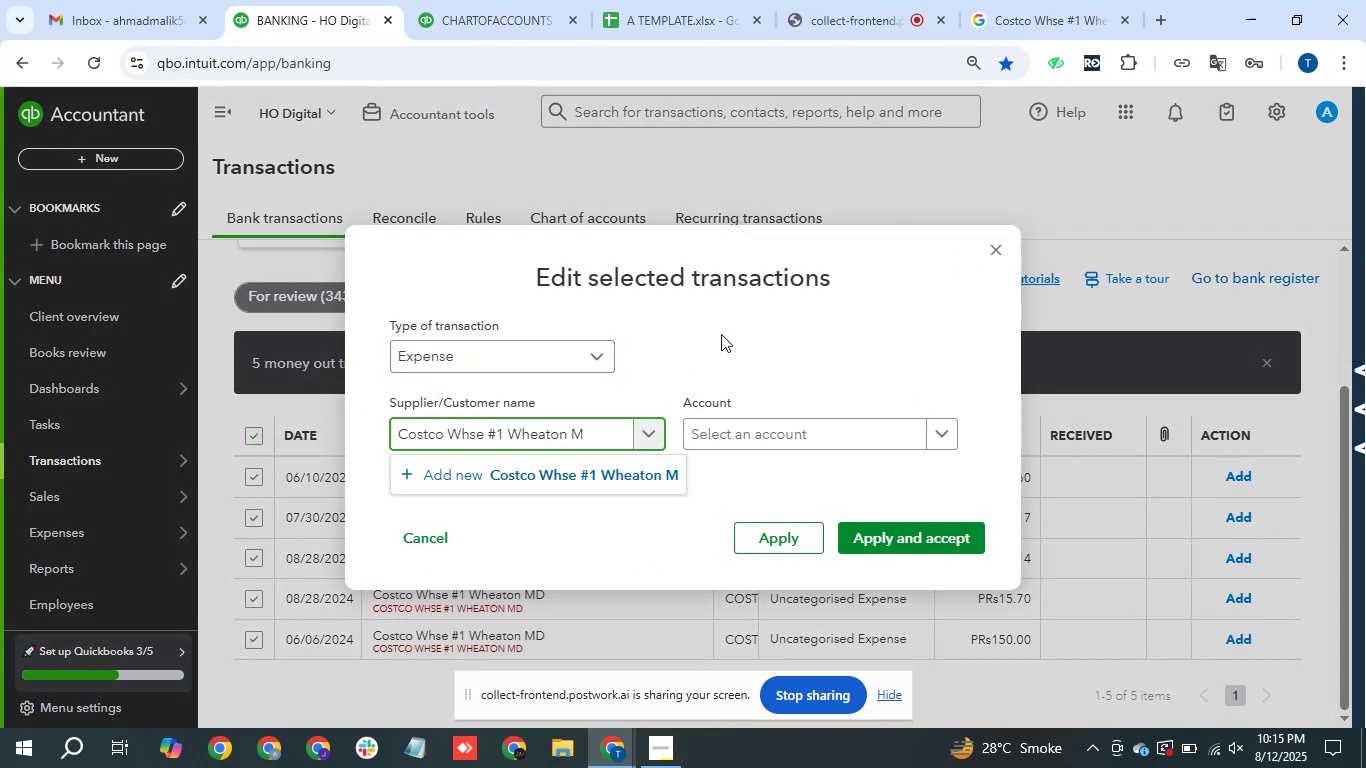 
key(Backspace)
 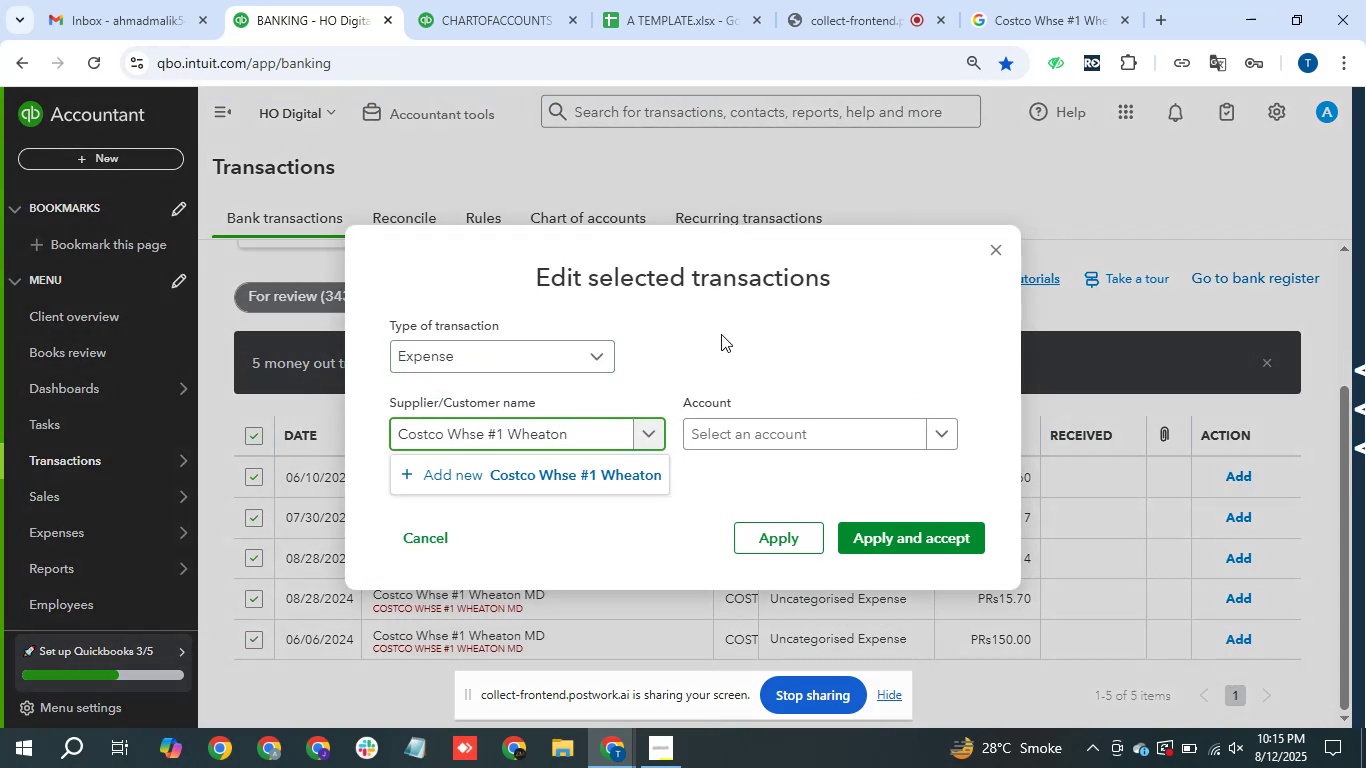 
key(Backspace)
 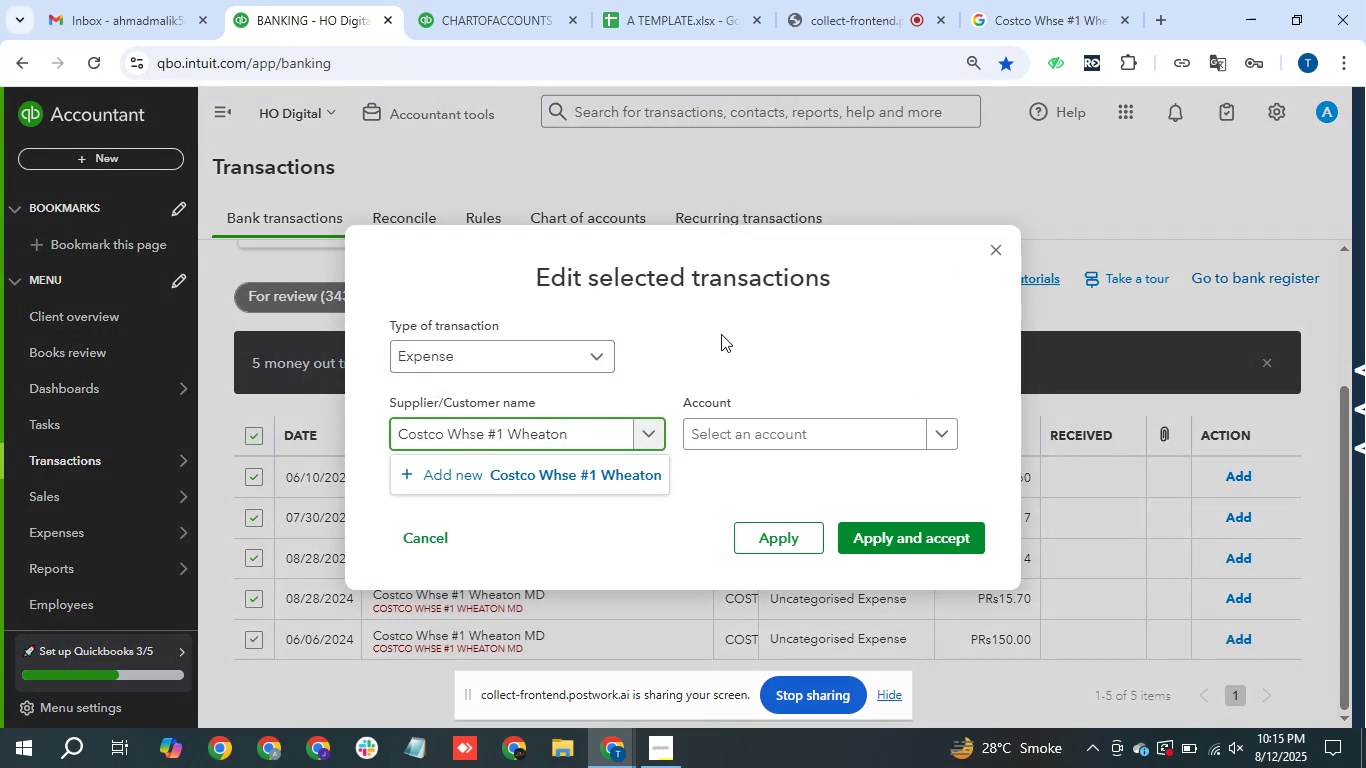 
hold_key(key=Backspace, duration=0.67)
 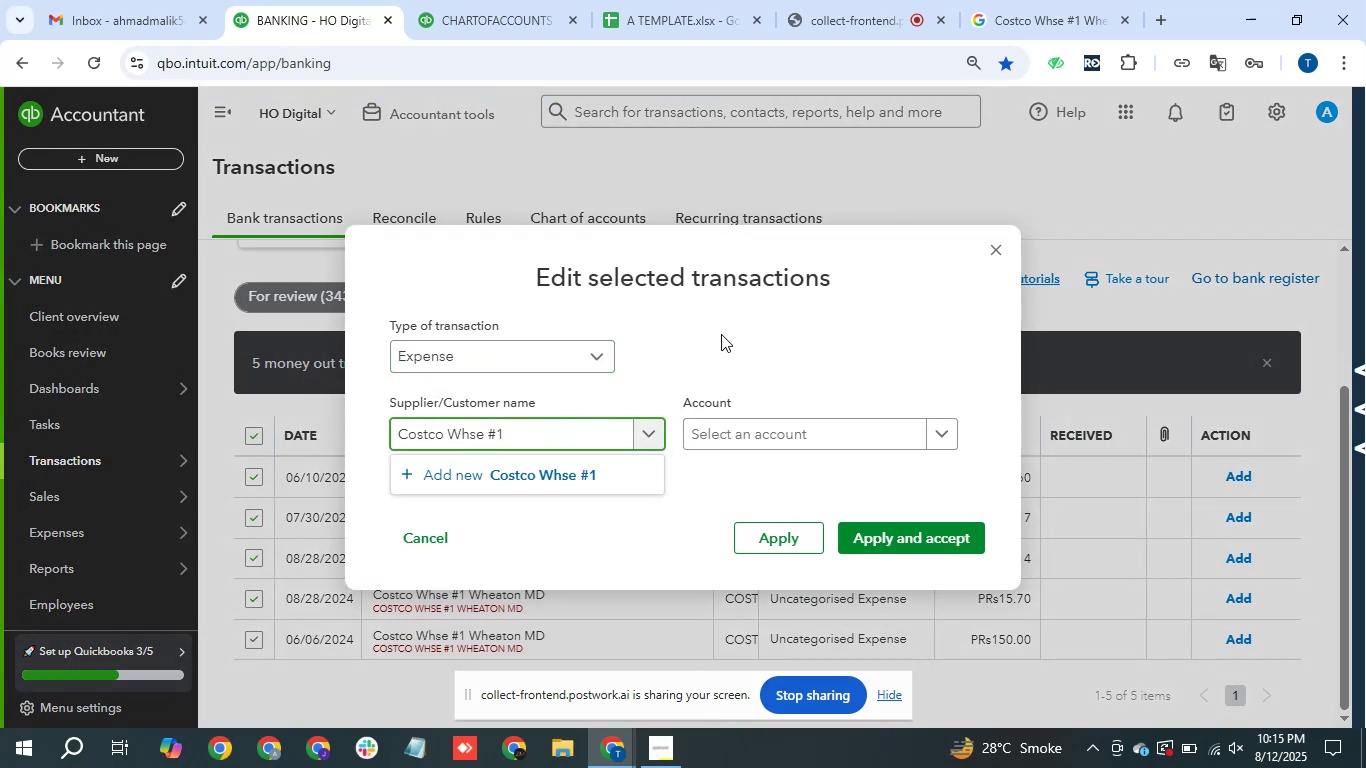 
key(Backspace)
 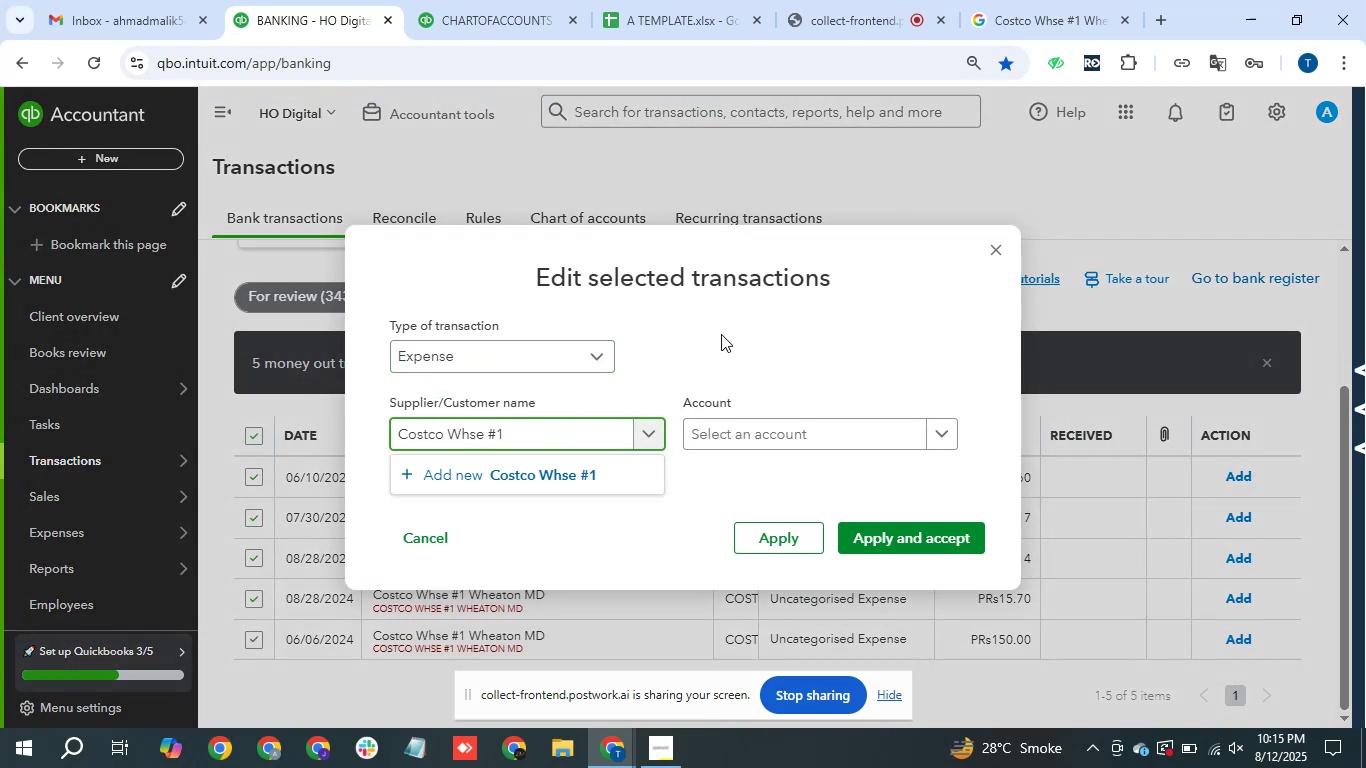 
key(Backspace)
 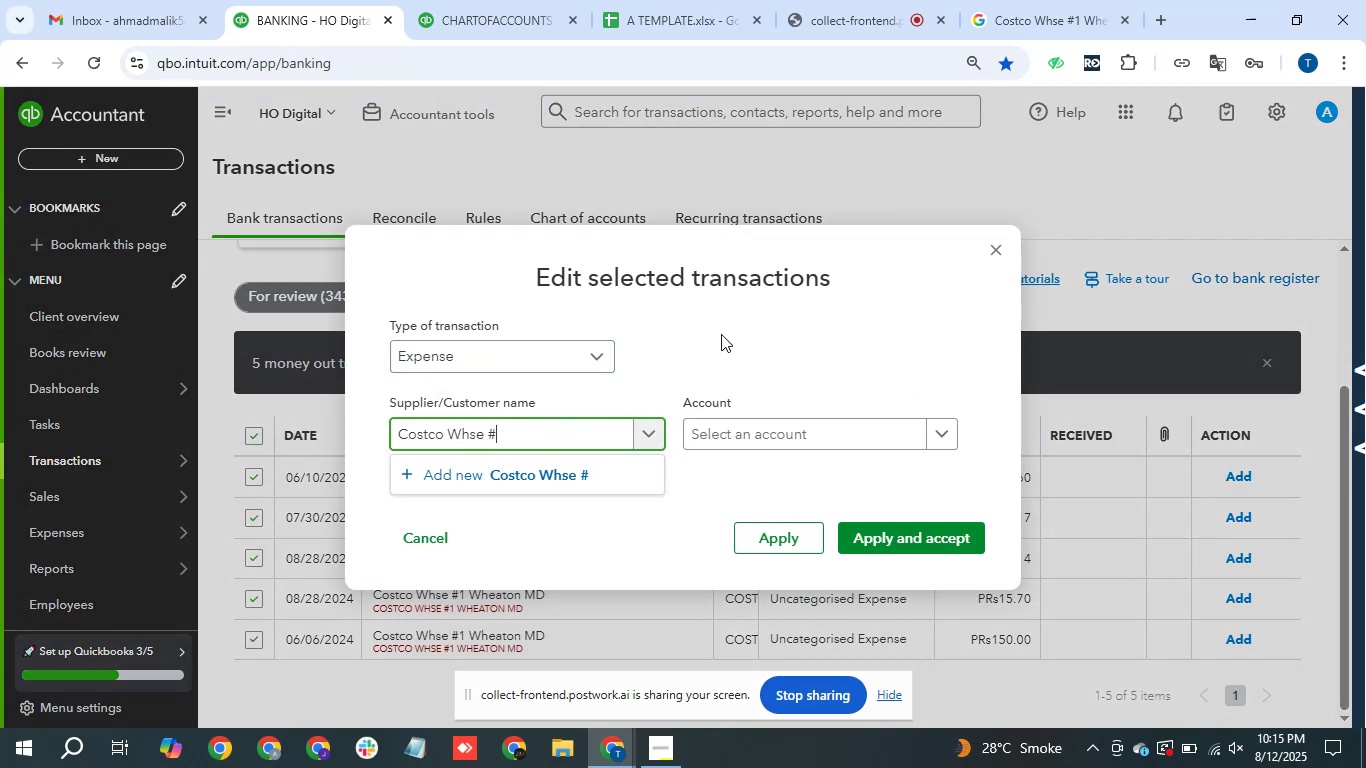 
key(Backspace)
 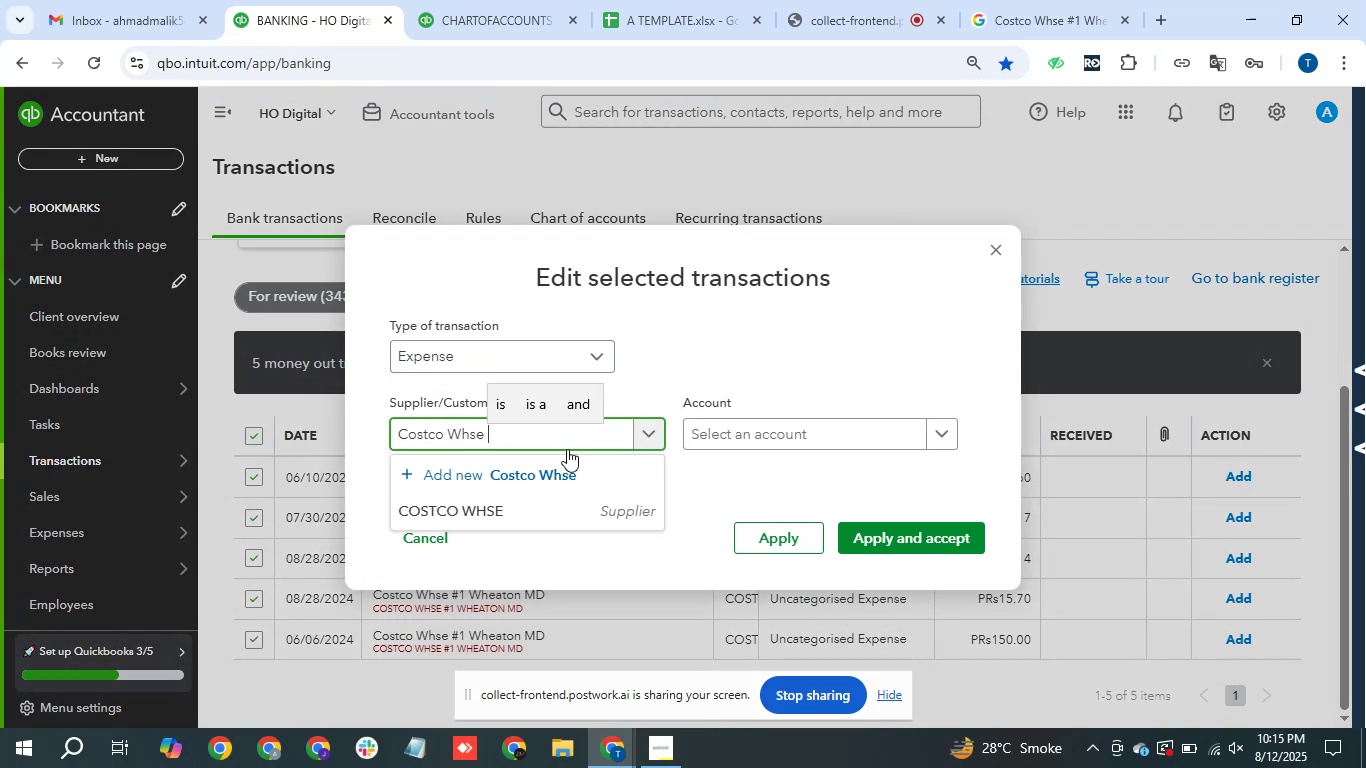 
left_click([565, 453])
 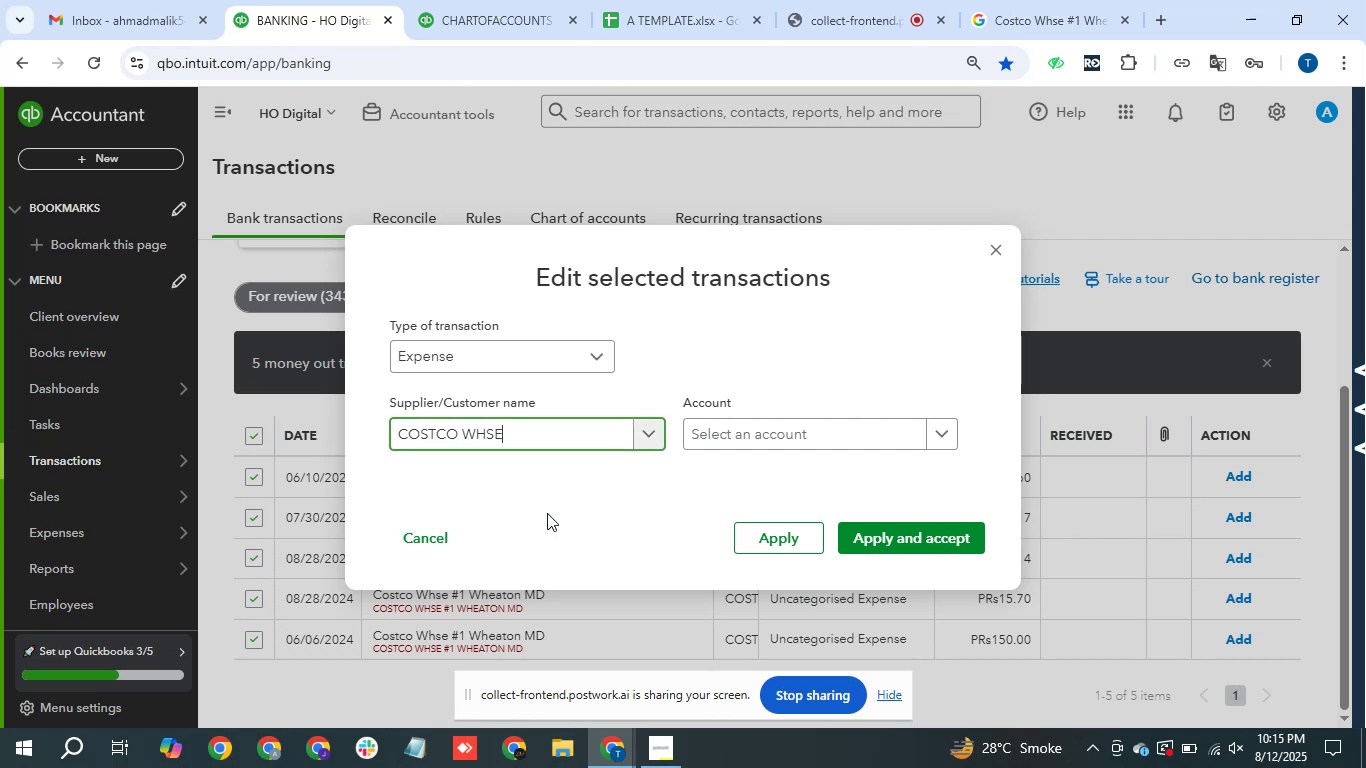 
left_click([765, 430])
 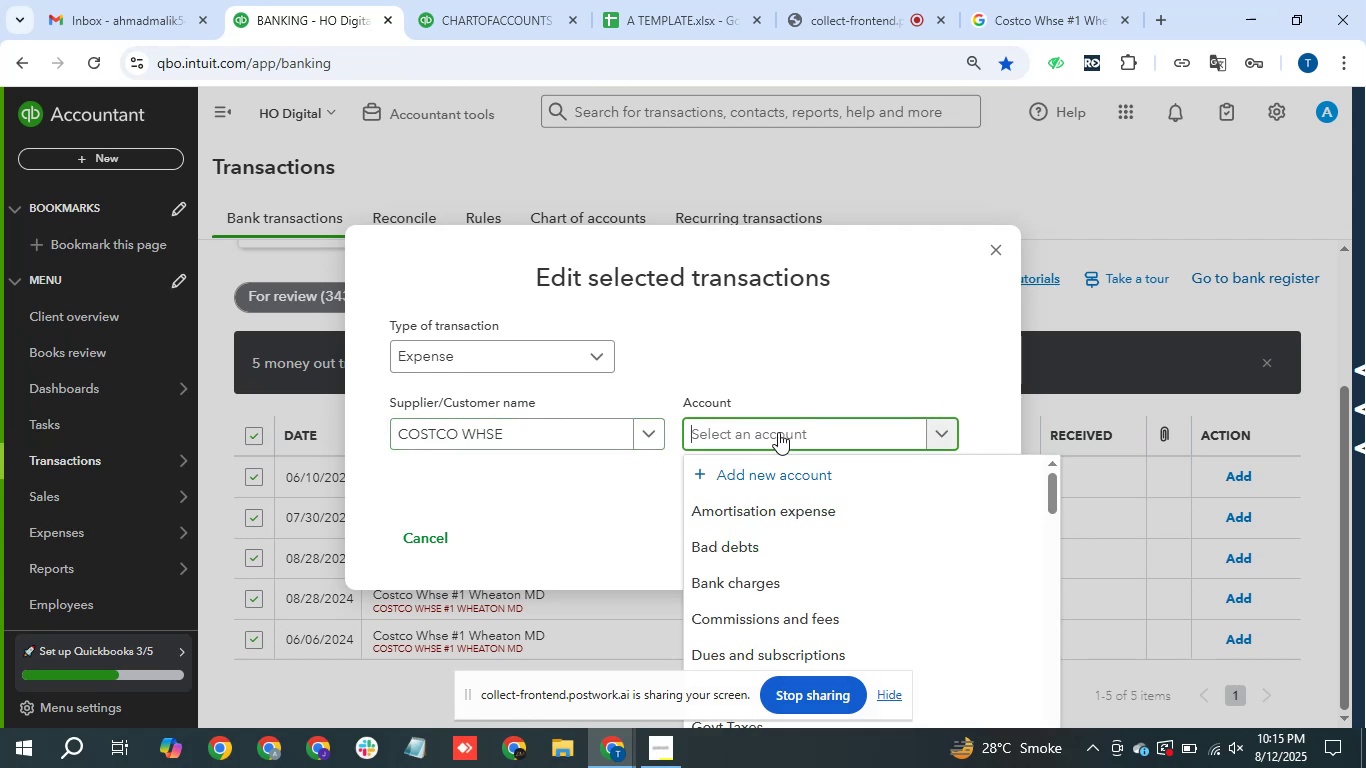 
left_click([1016, 4])
 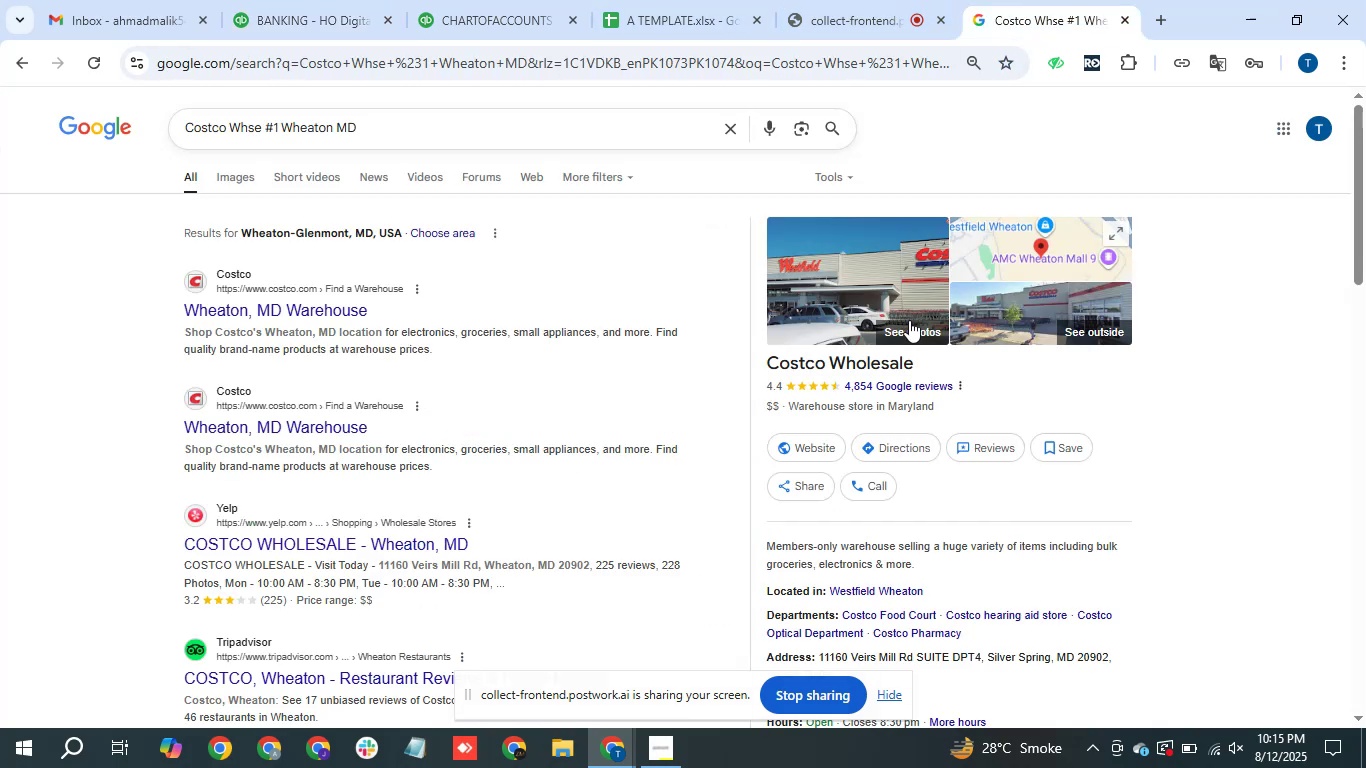 
mouse_move([722, 0])
 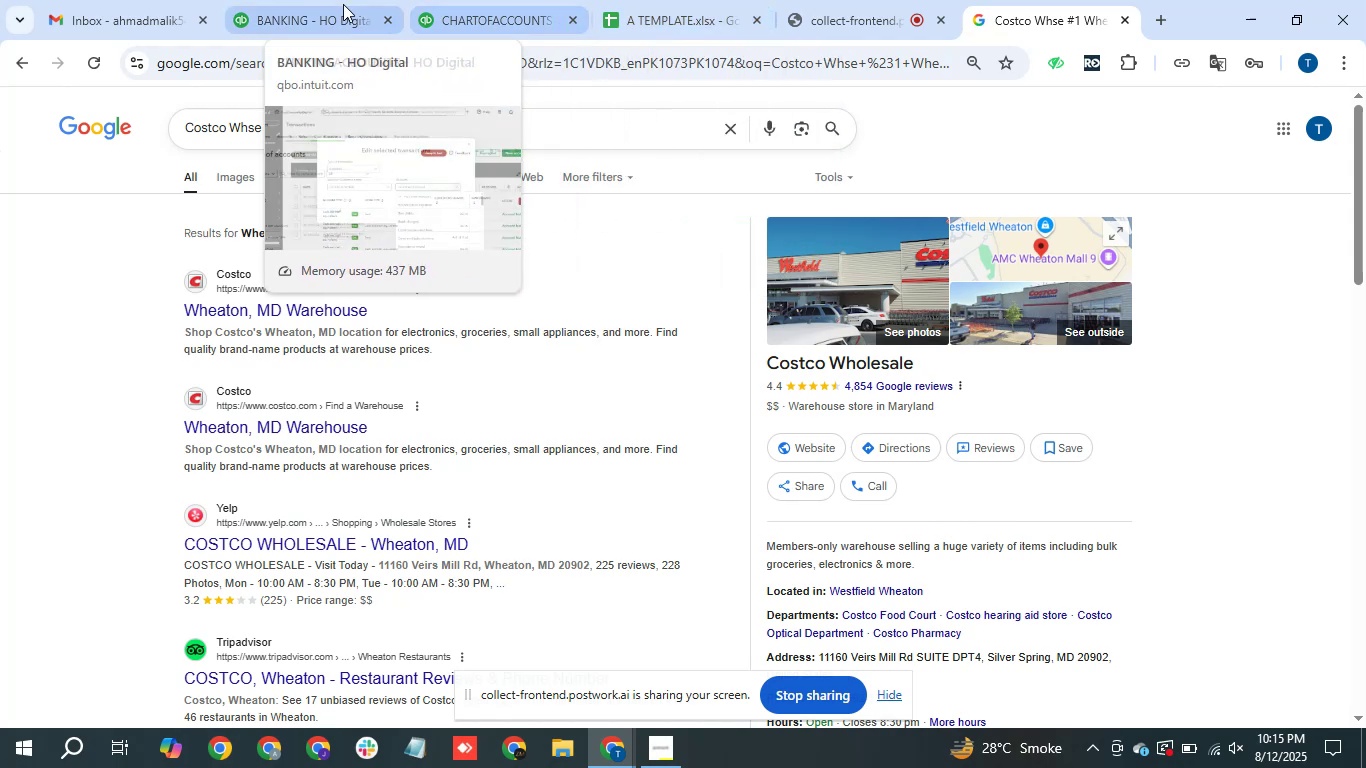 
left_click([341, 5])
 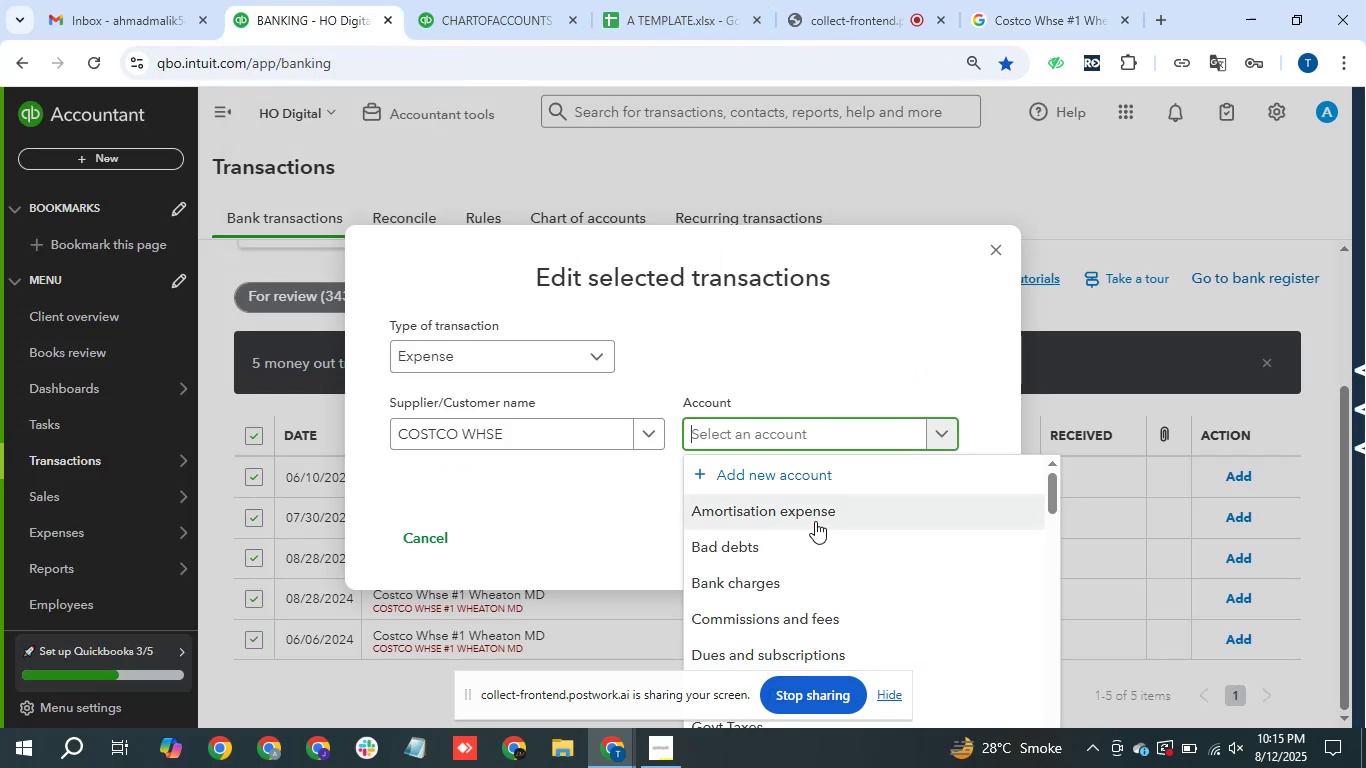 
type(meal)
 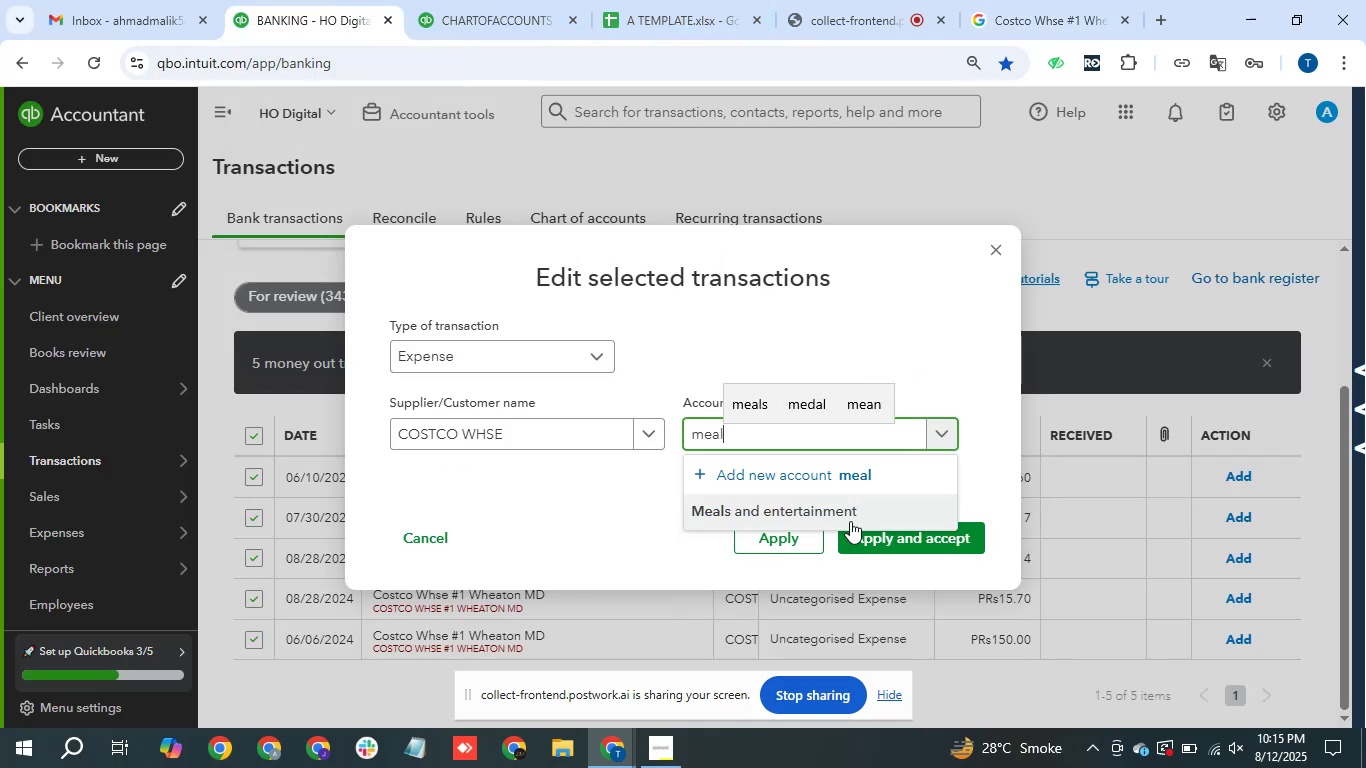 
left_click([826, 508])
 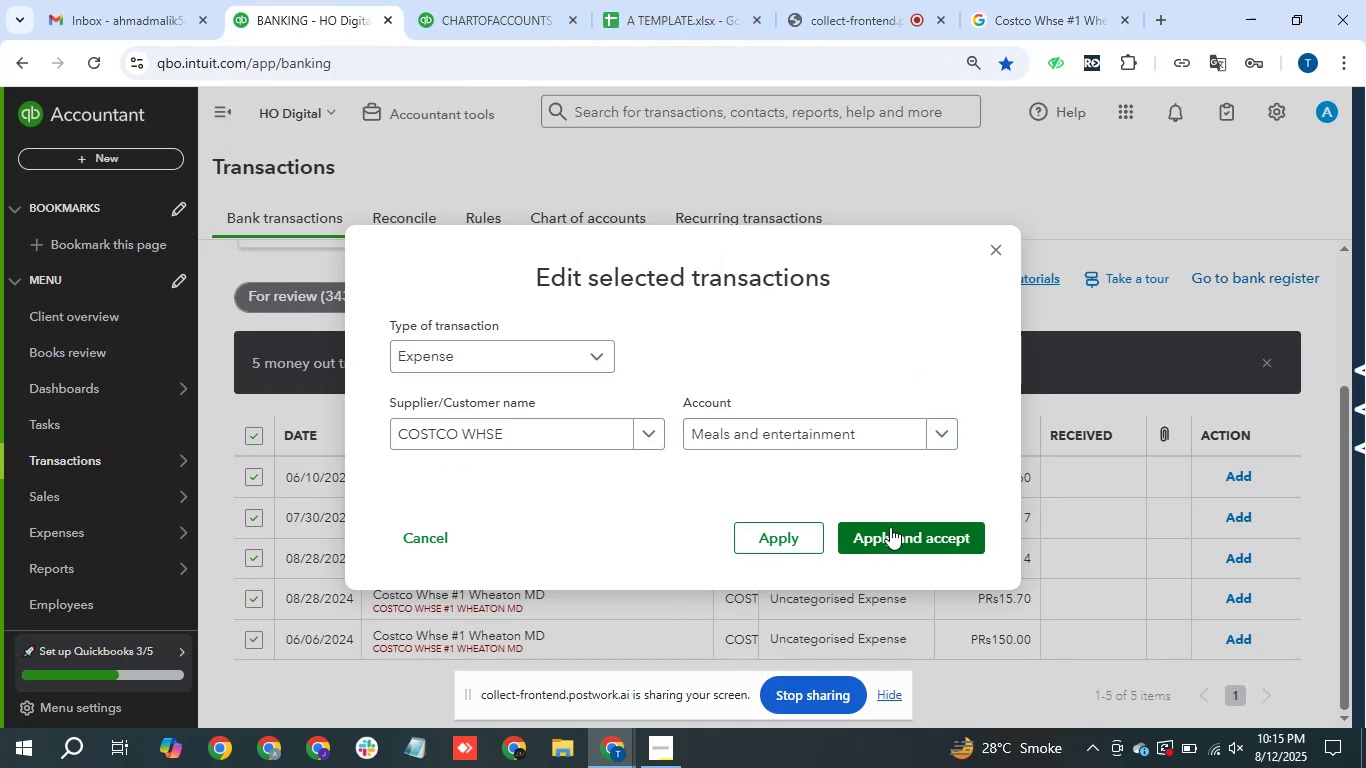 
double_click([891, 528])
 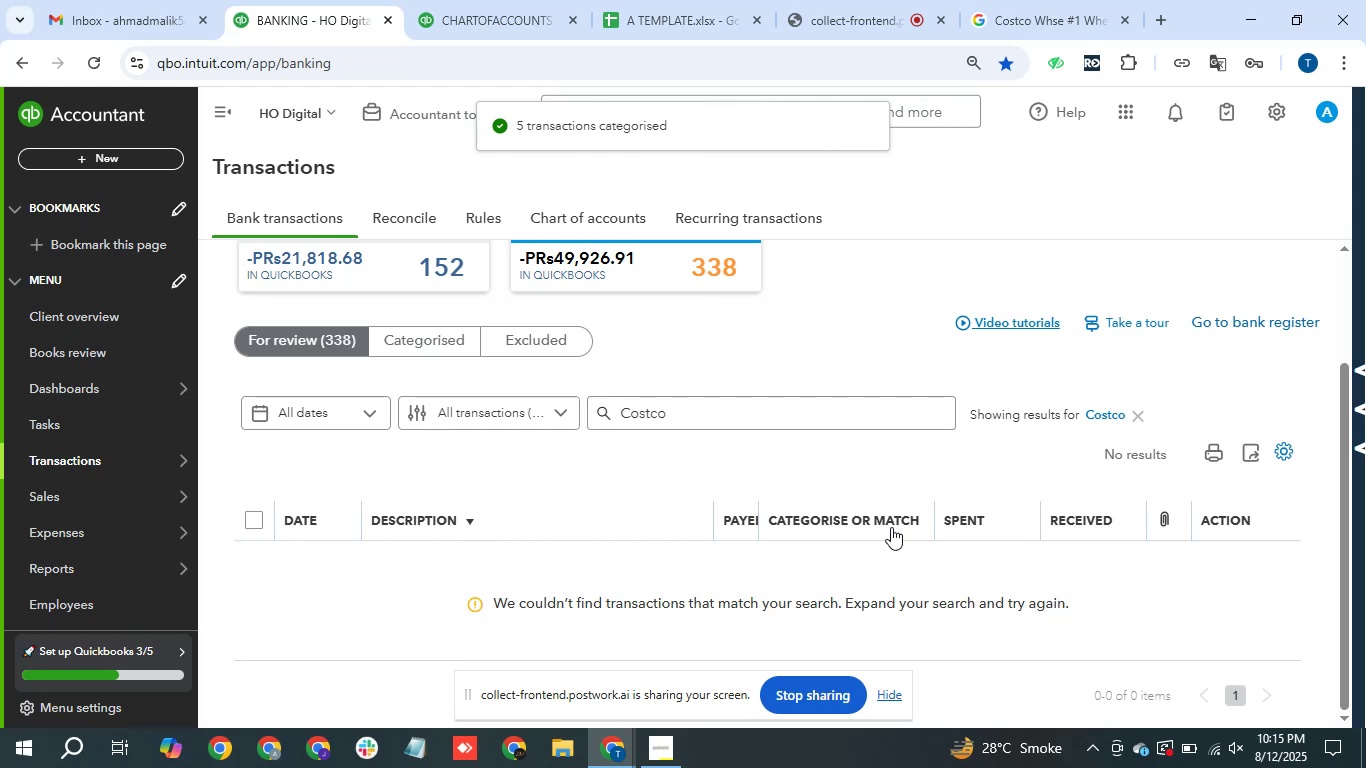 
wait(10.14)
 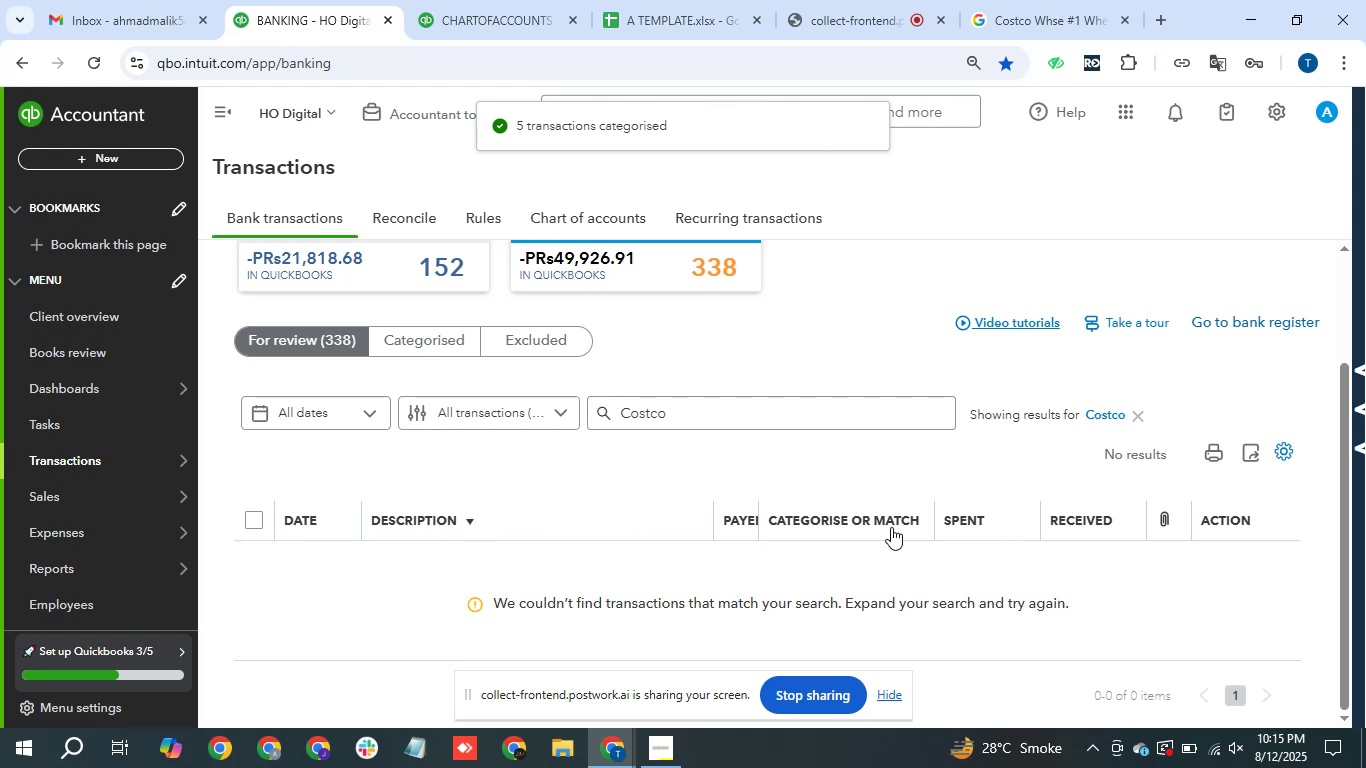 
left_click([1129, 420])
 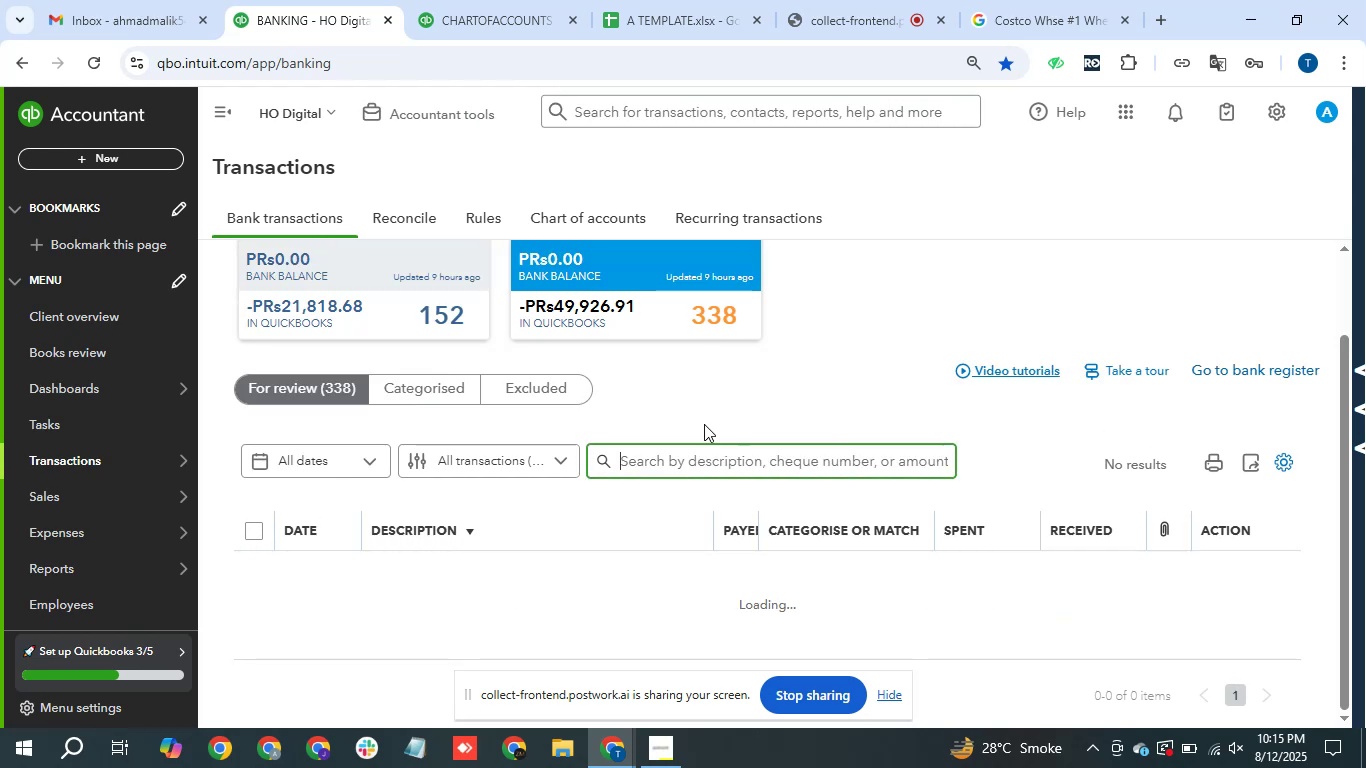 
scroll: coordinate [685, 505], scroll_direction: down, amount: 7.0
 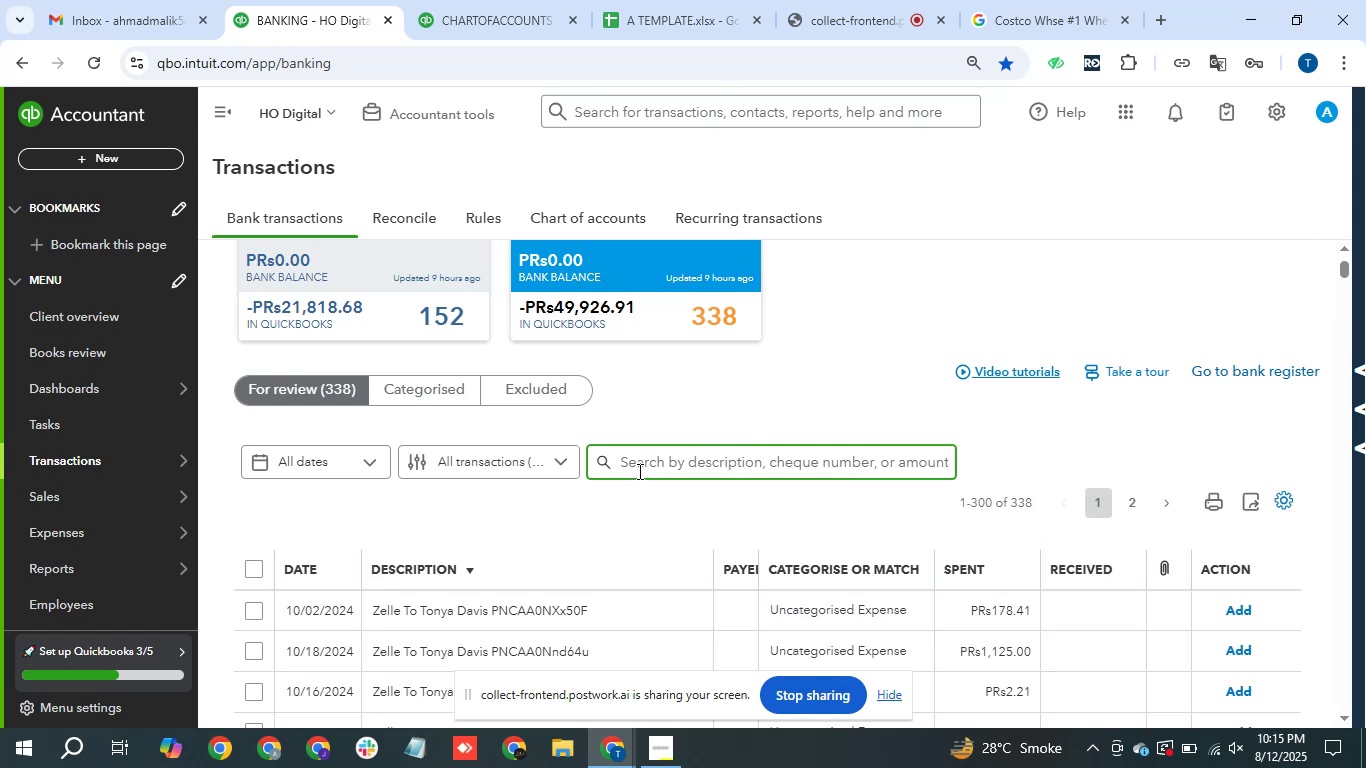 
wait(12.65)
 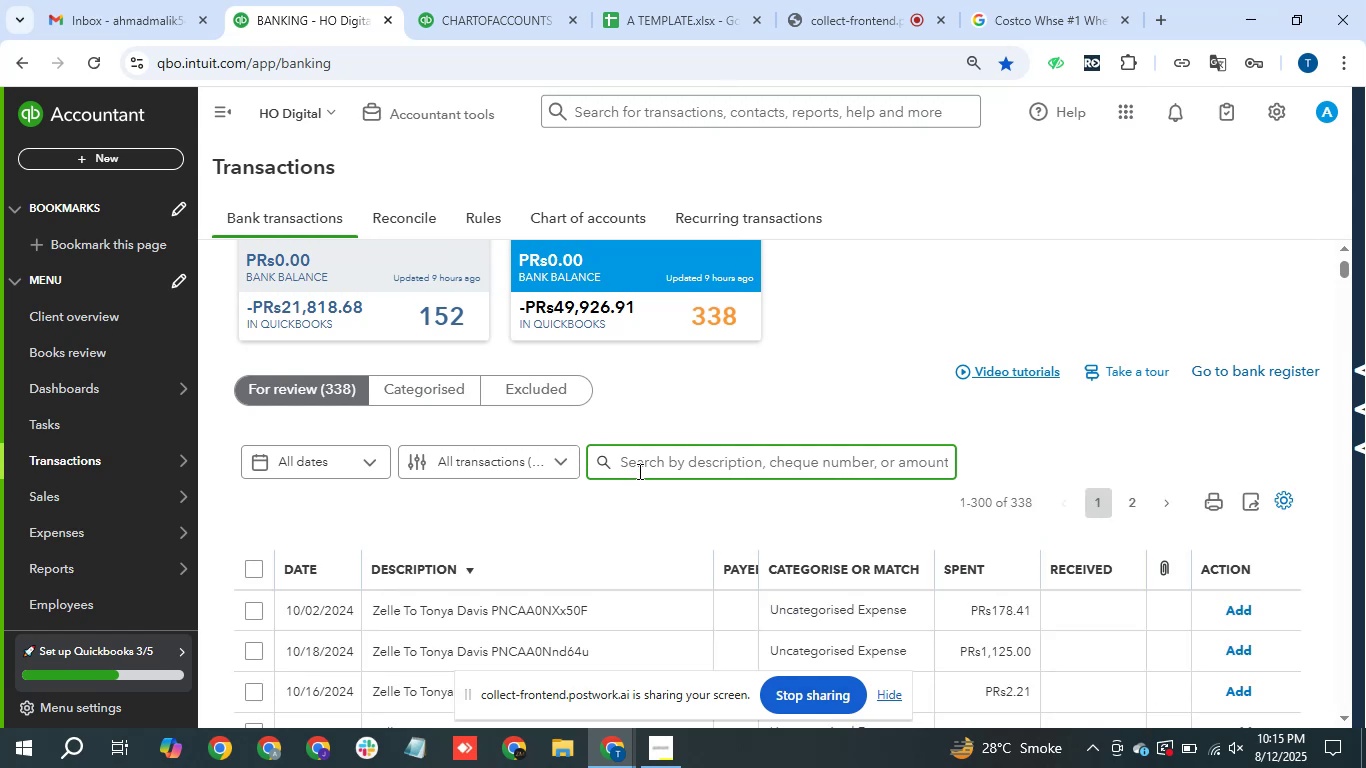 
scroll: coordinate [477, 404], scroll_direction: down, amount: 37.0
 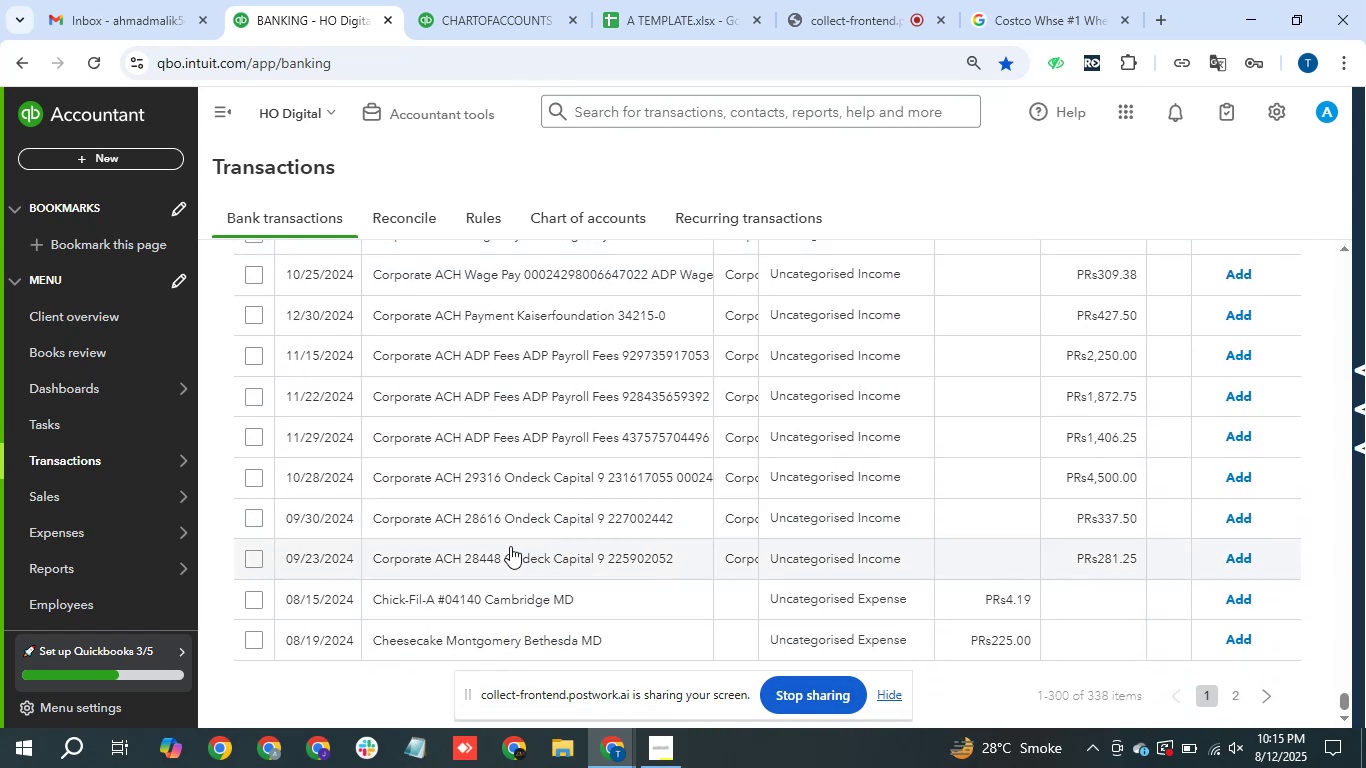 
wait(5.61)
 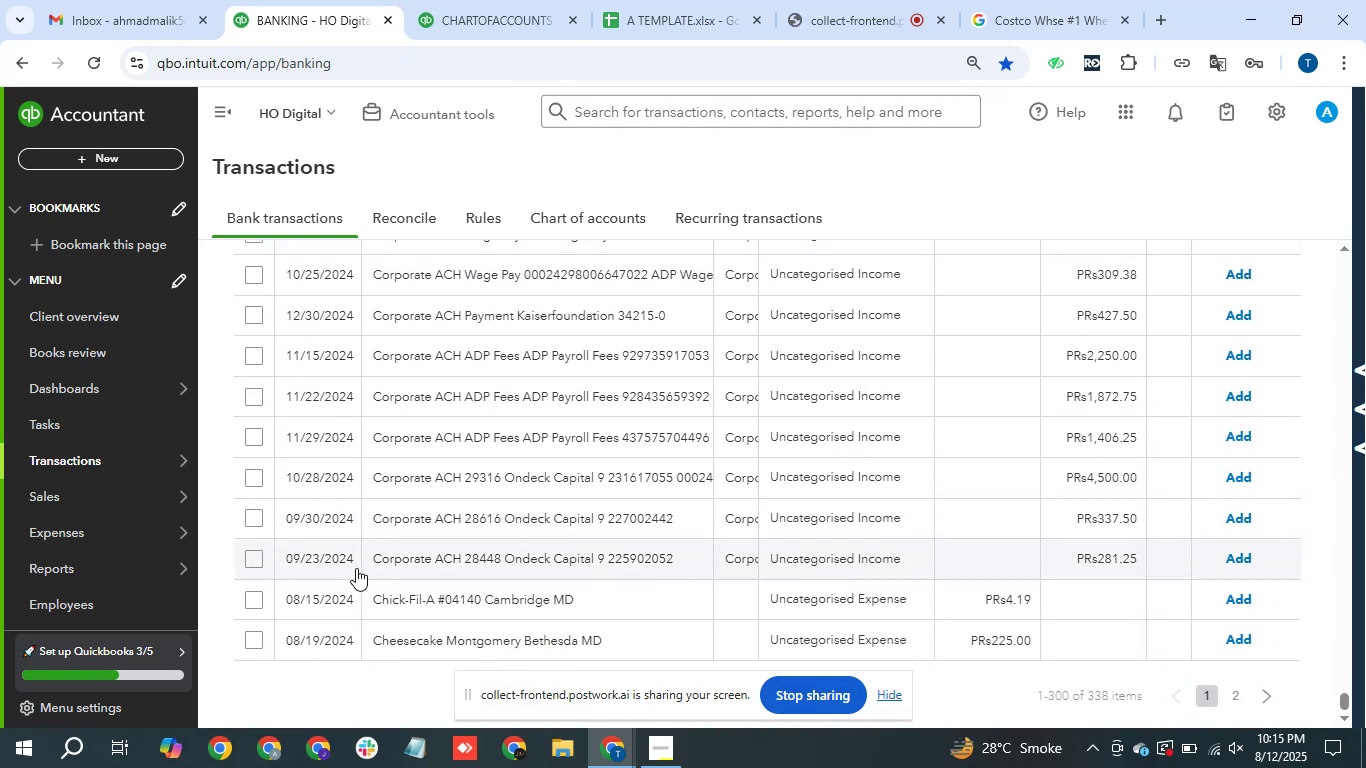 
scroll: coordinate [567, 486], scroll_direction: up, amount: 1.0
 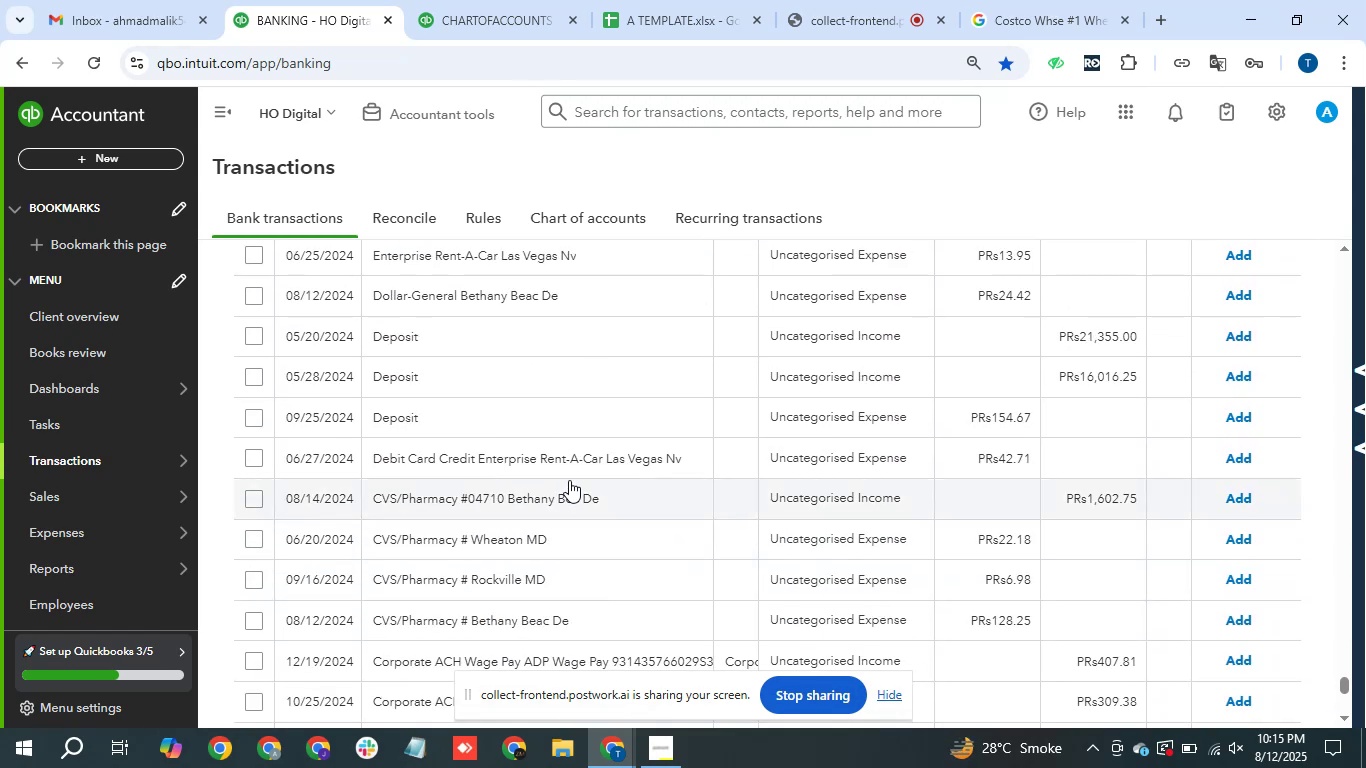 
scroll: coordinate [569, 480], scroll_direction: down, amount: 2.0
 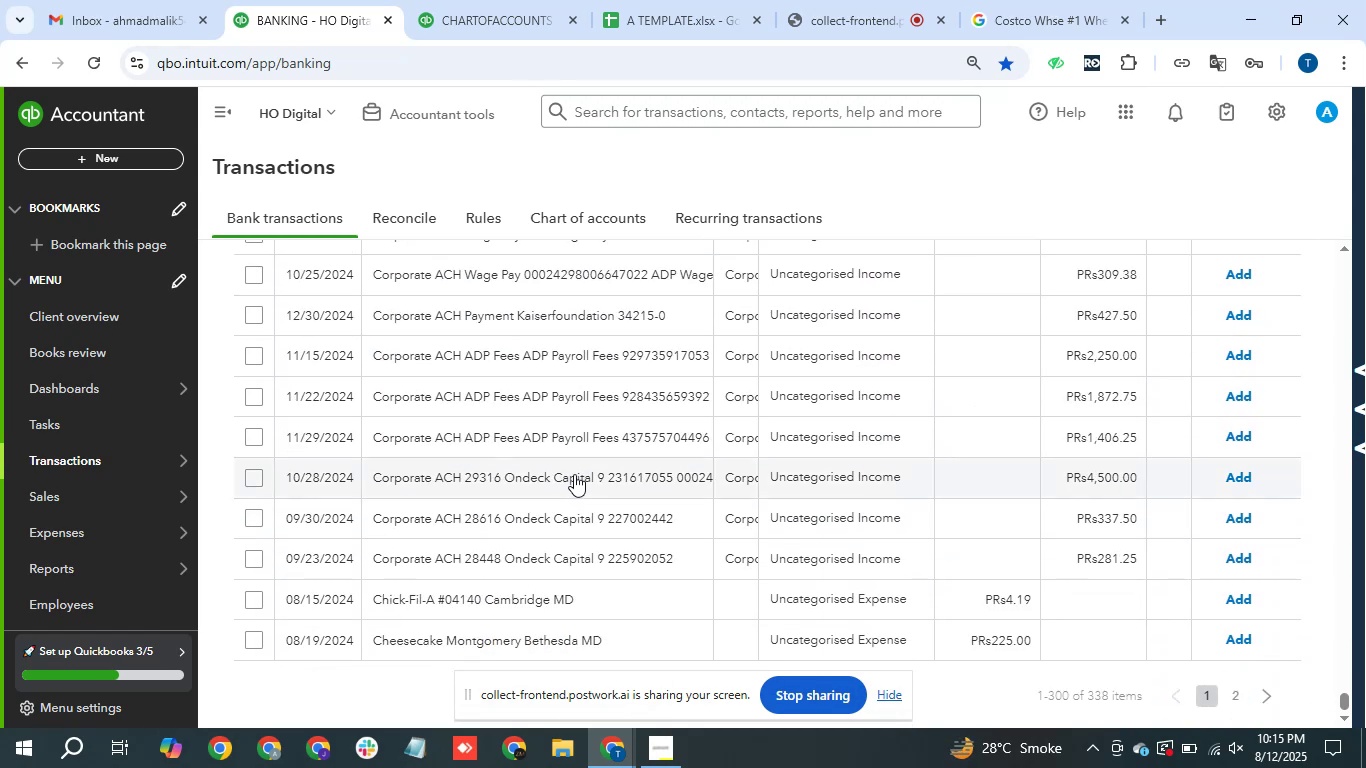 
scroll: coordinate [685, 176], scroll_direction: up, amount: 37.0
 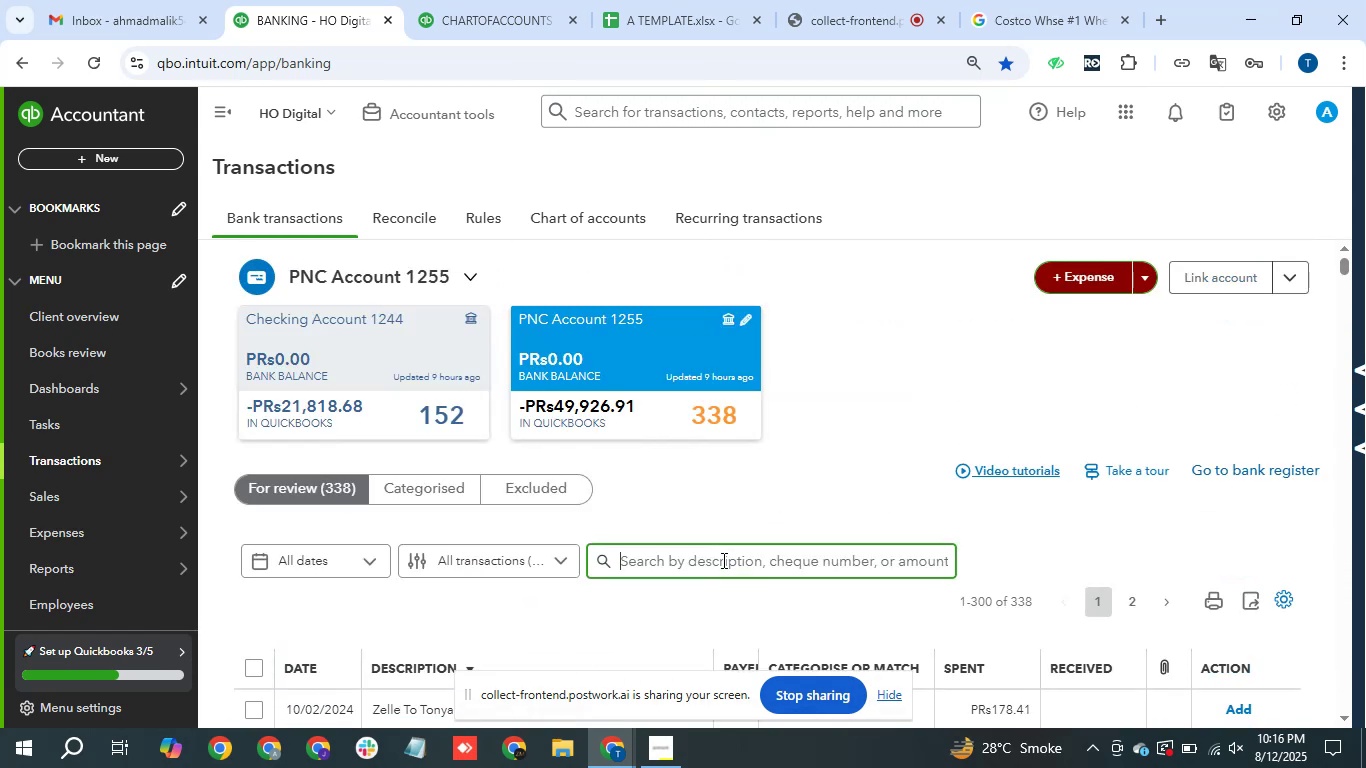 
type(CVS)
 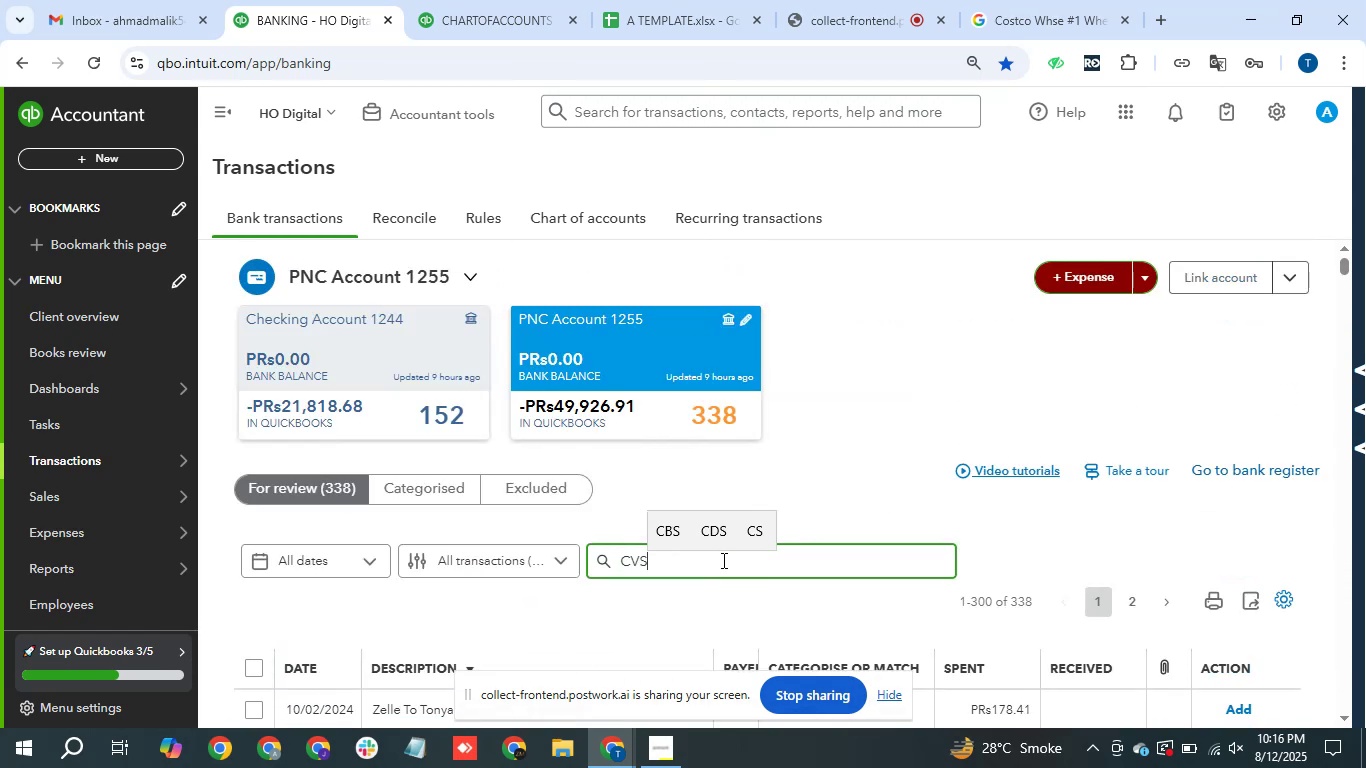 
key(Enter)
 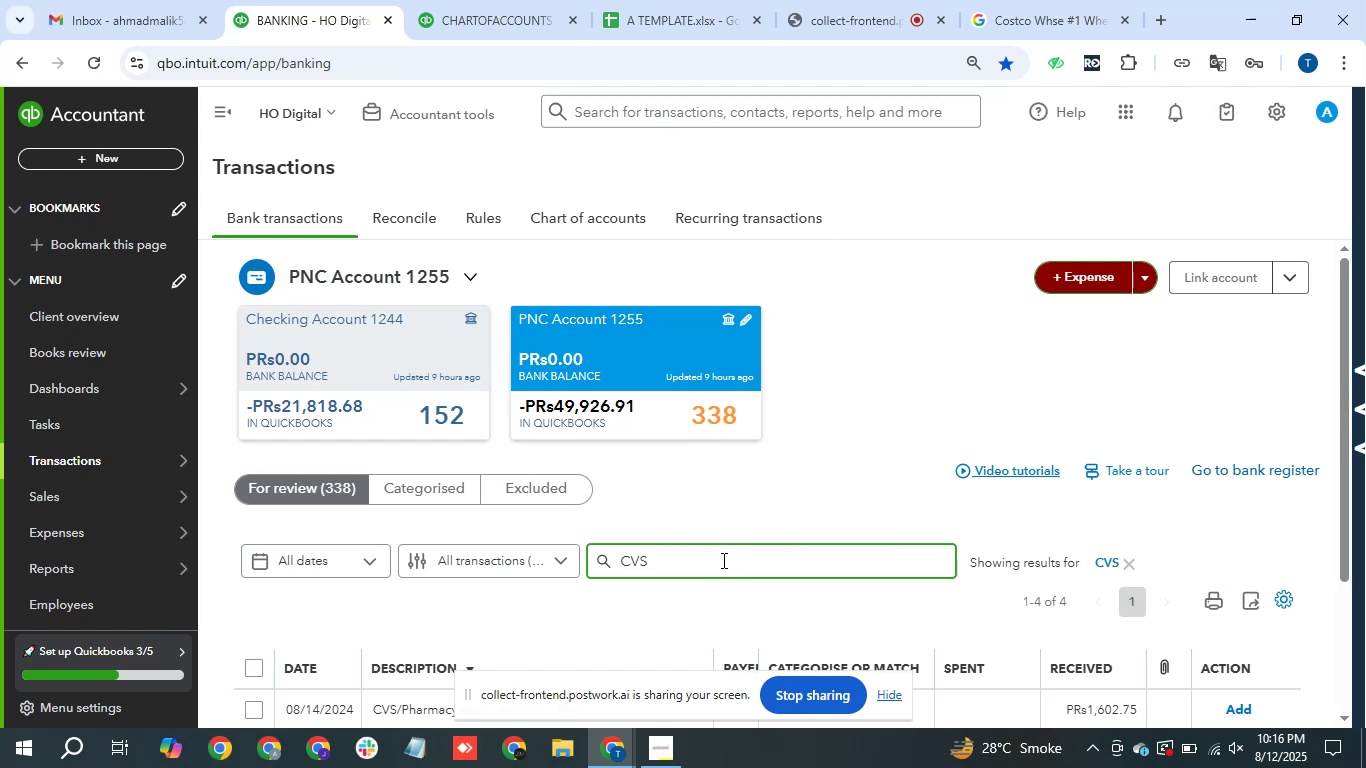 
scroll: coordinate [730, 460], scroll_direction: down, amount: 5.0
 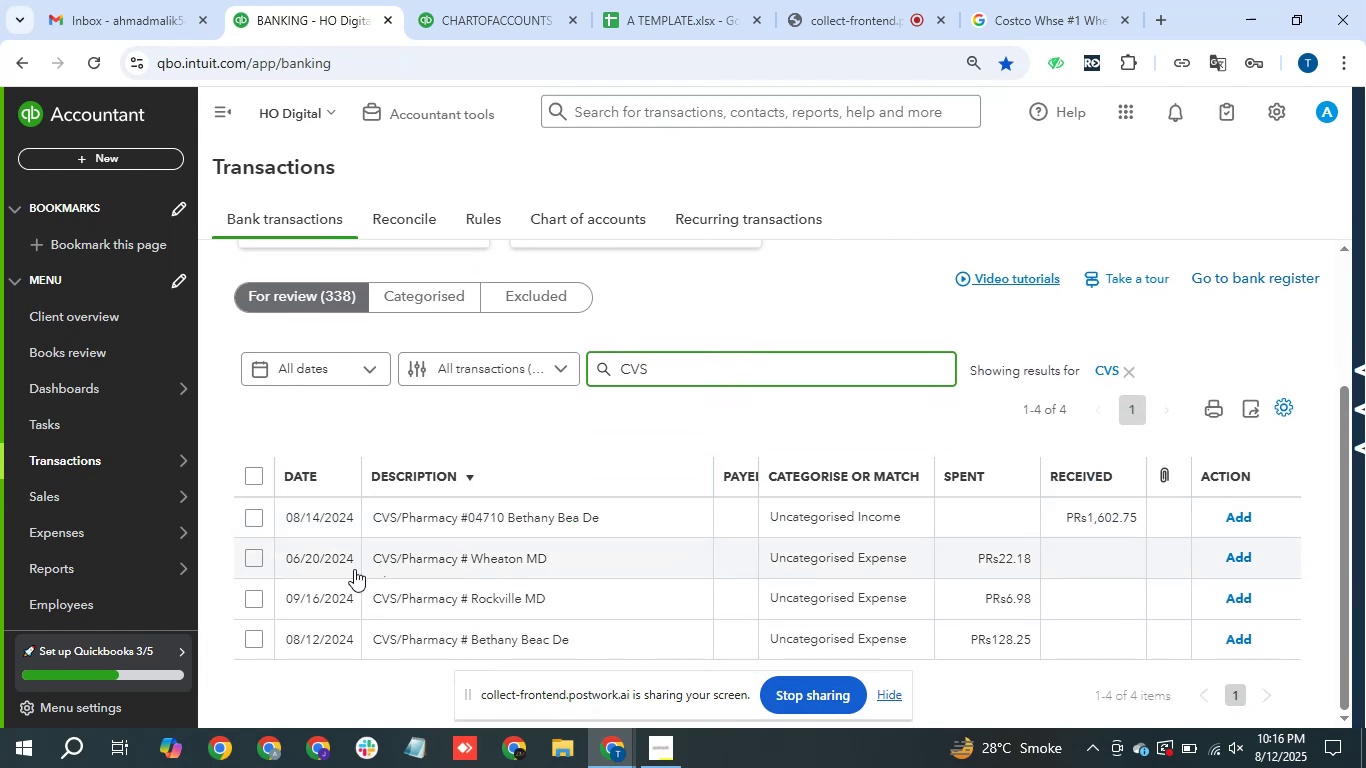 
left_click([247, 554])
 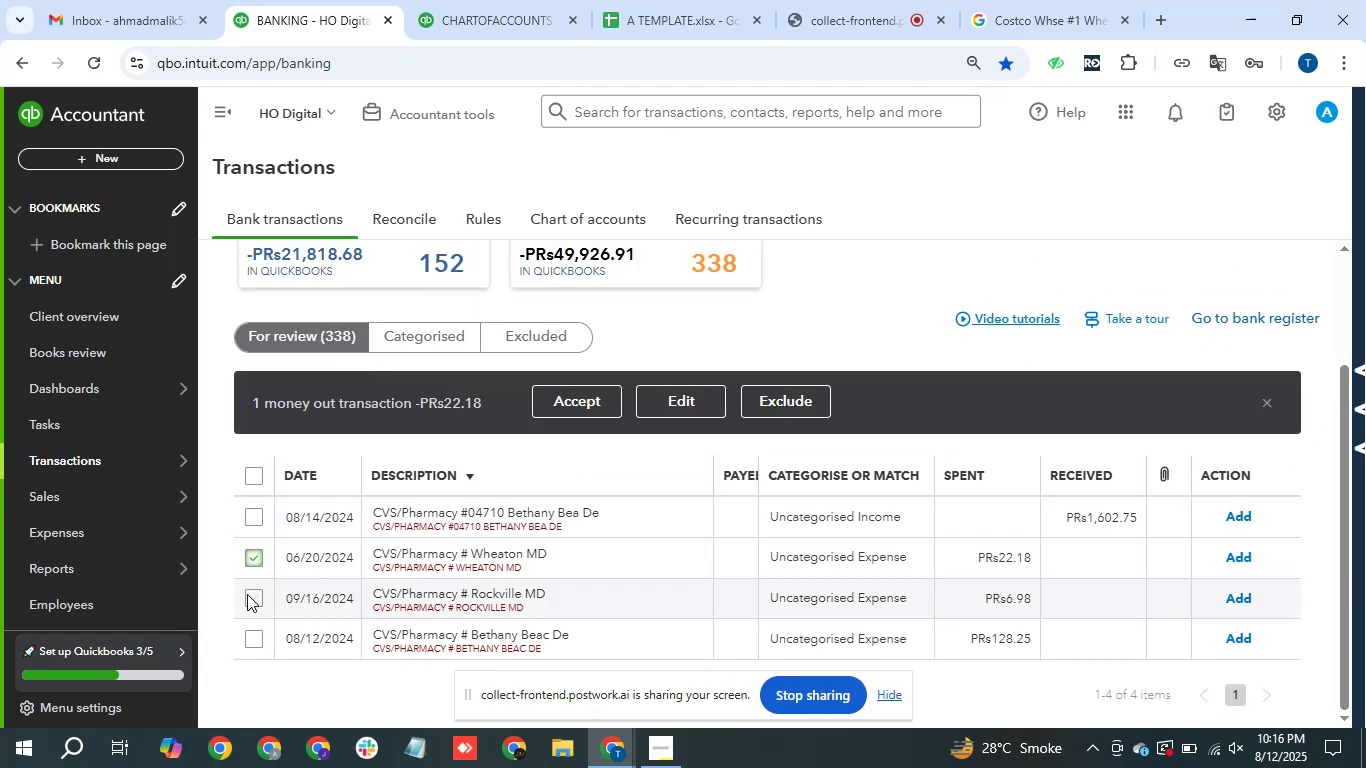 
left_click([250, 595])
 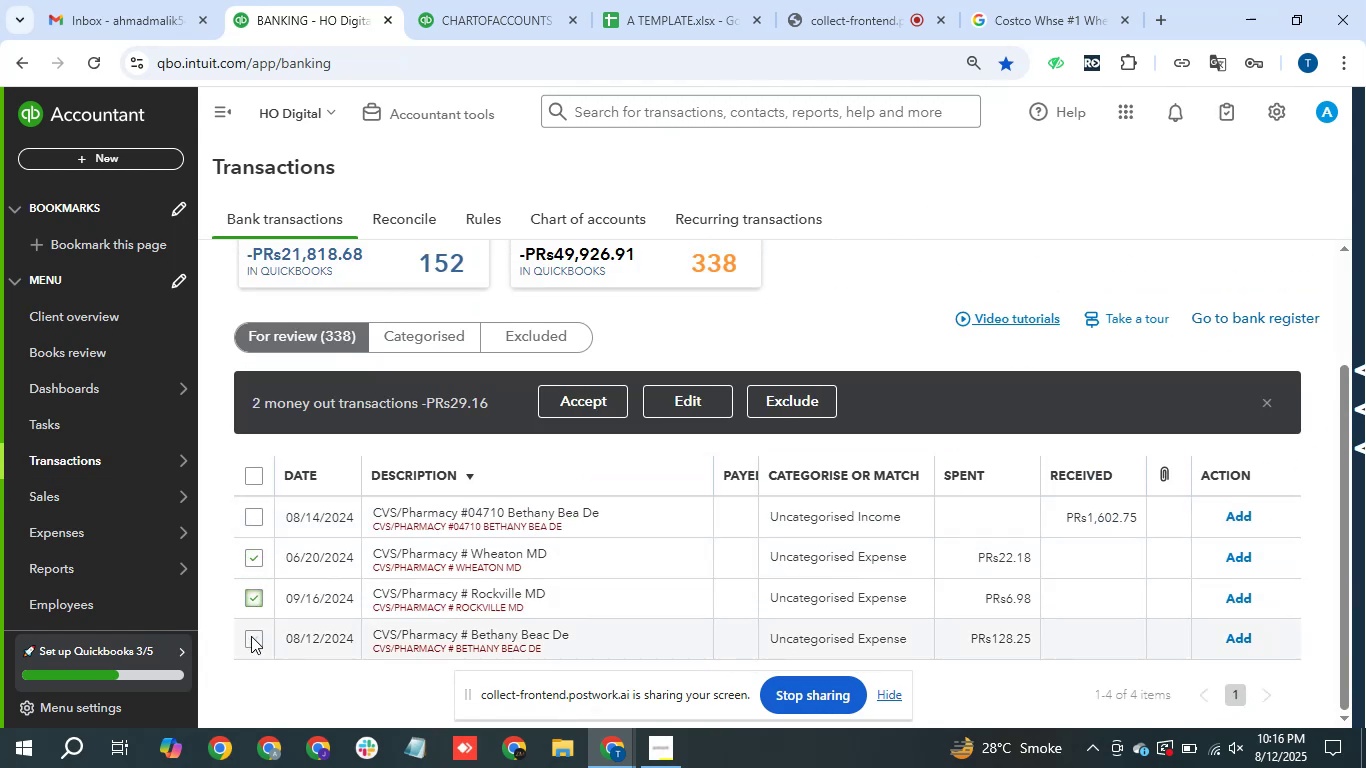 
left_click([251, 636])
 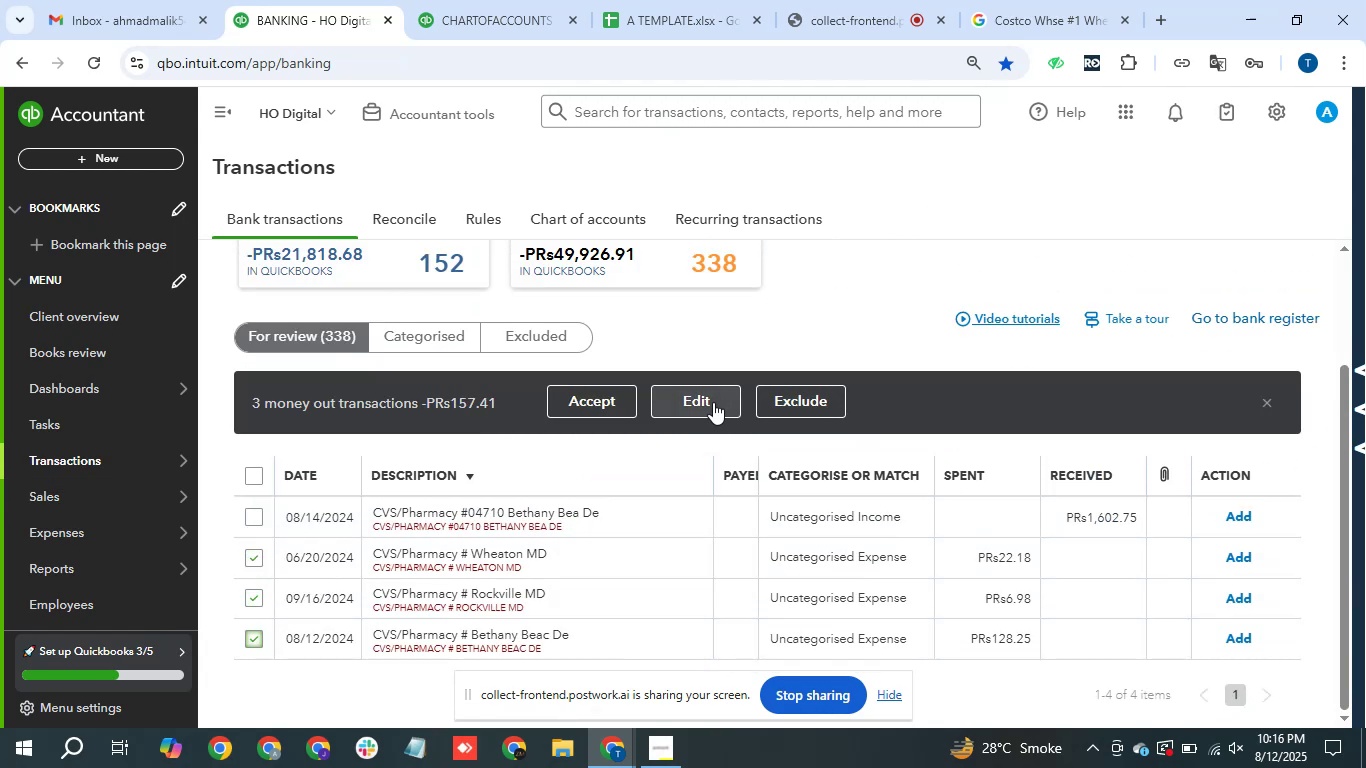 
left_click([713, 402])
 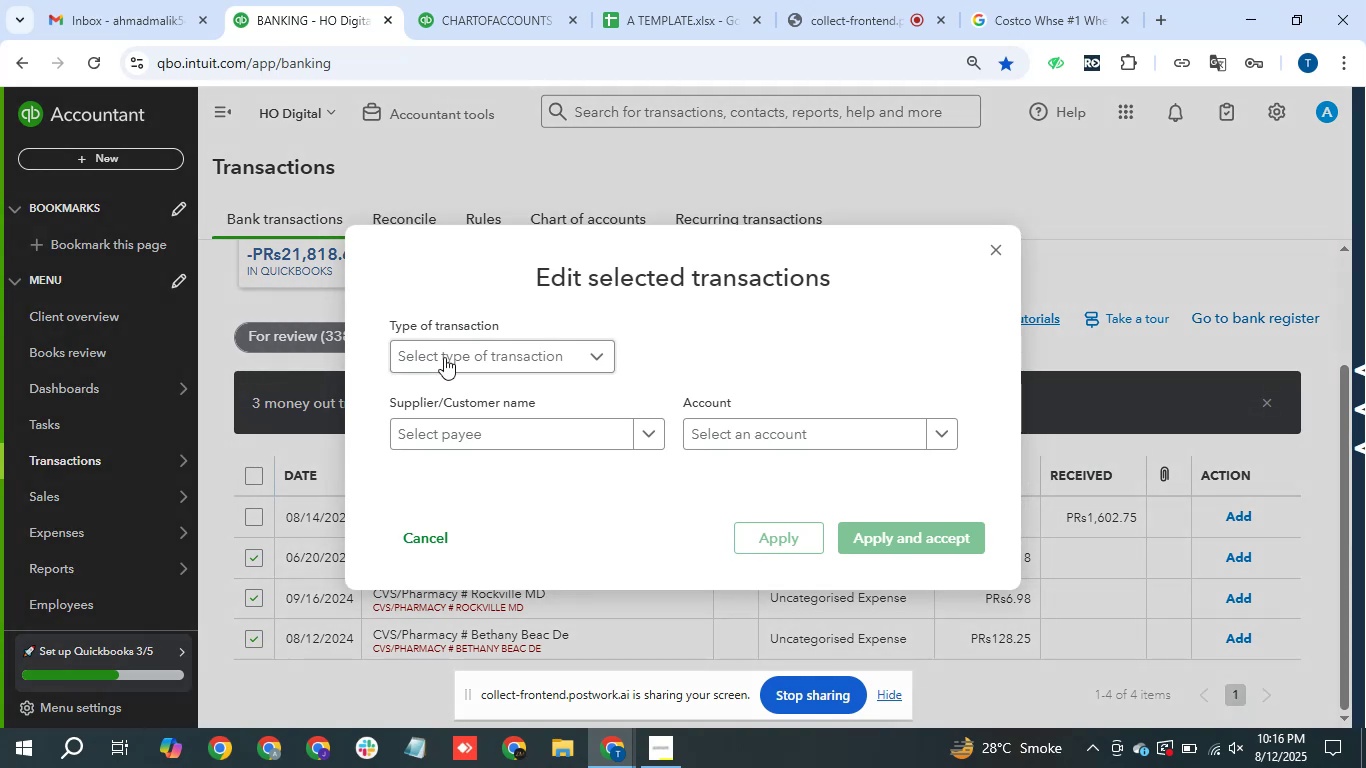 
left_click([468, 326])
 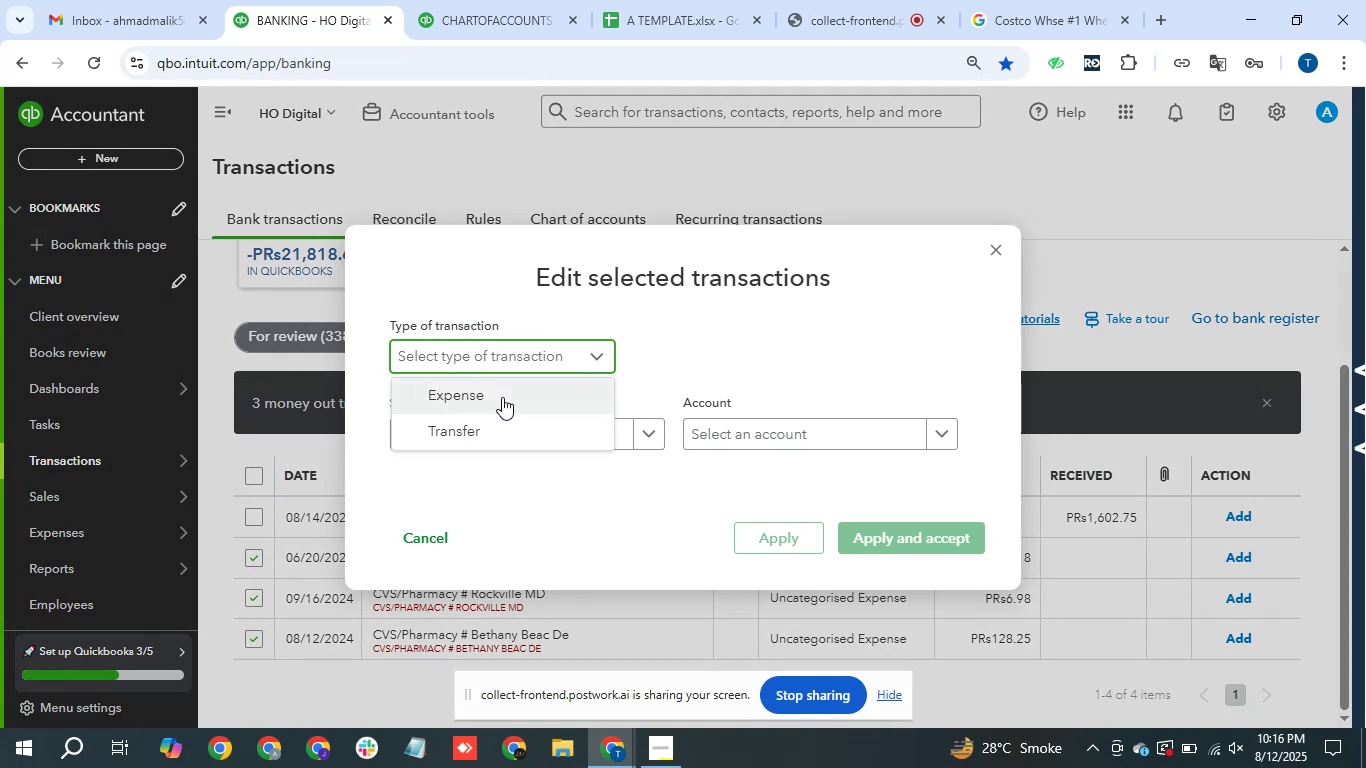 
left_click([501, 397])
 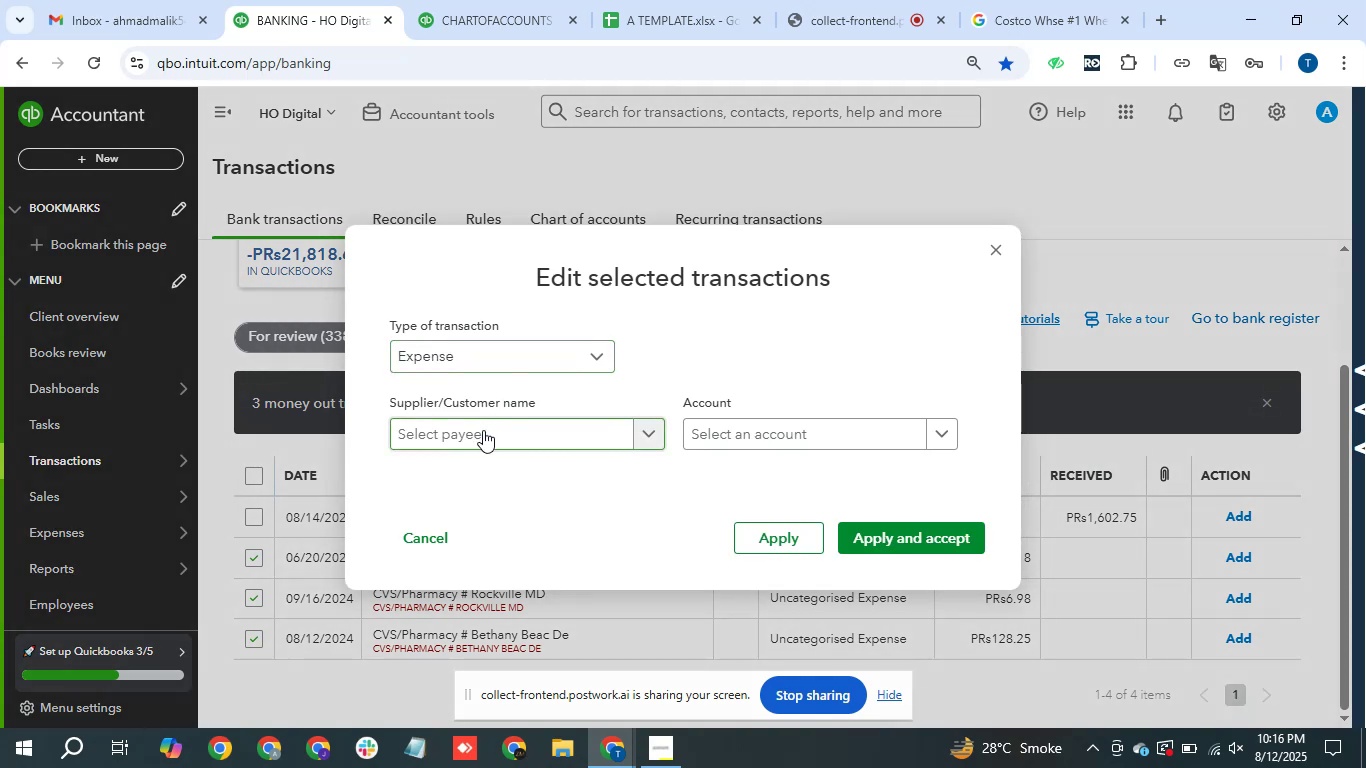 
left_click([483, 430])
 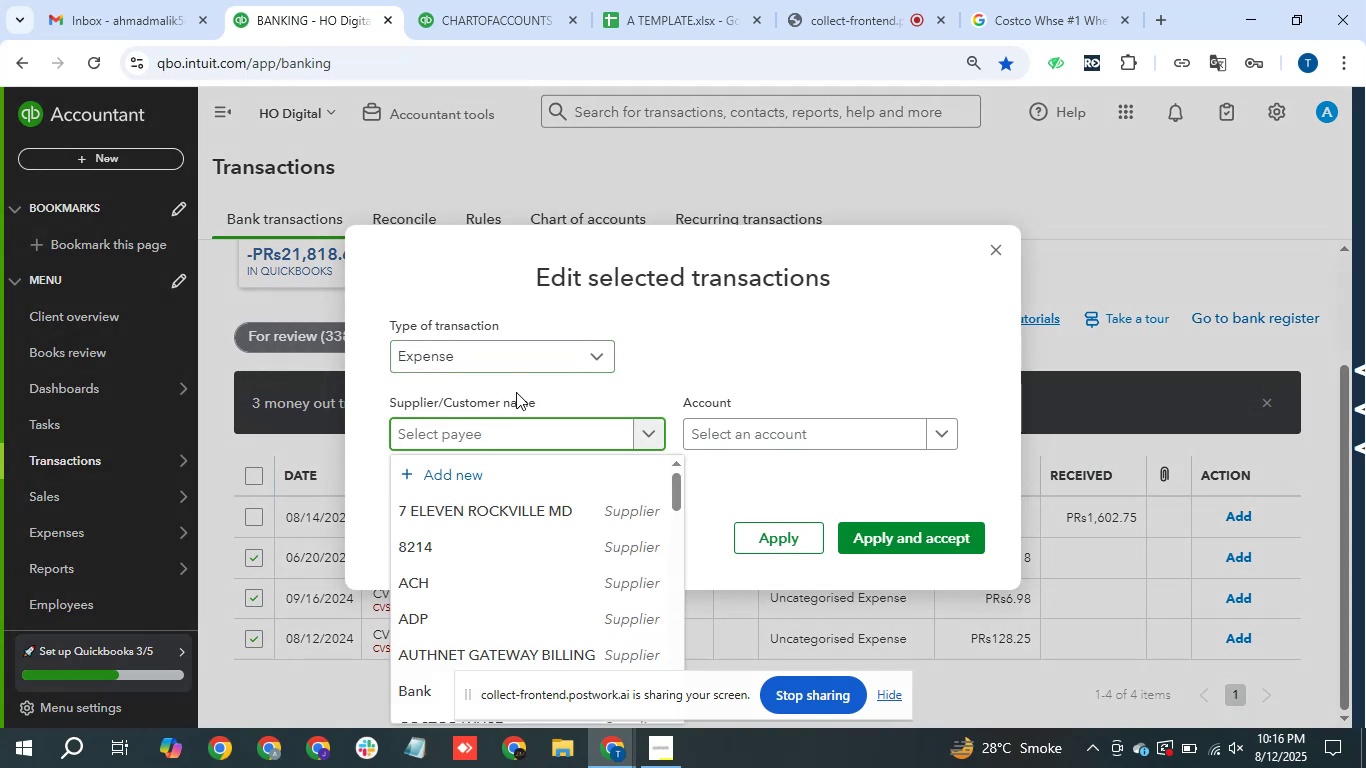 
type(CVS Pharmacy)
key(Backspace)
key(Backspace)
 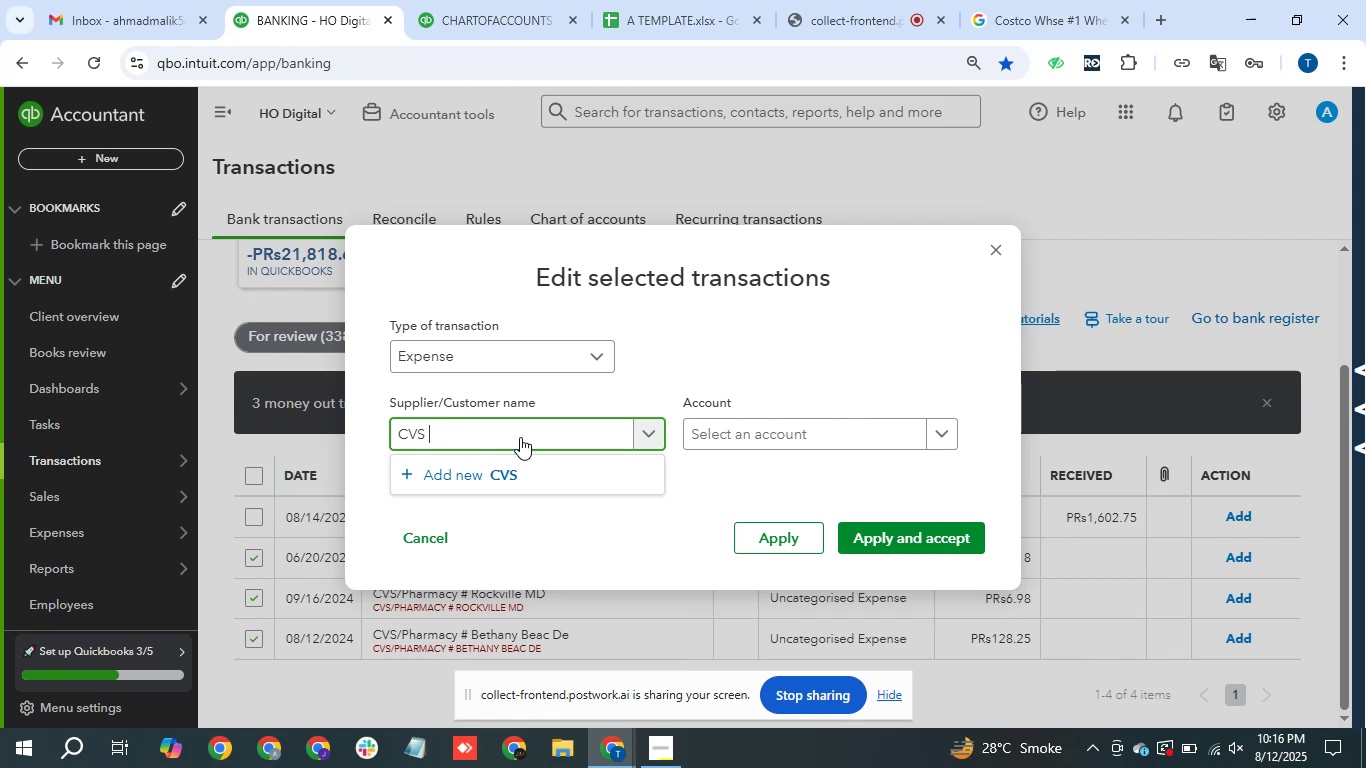 
 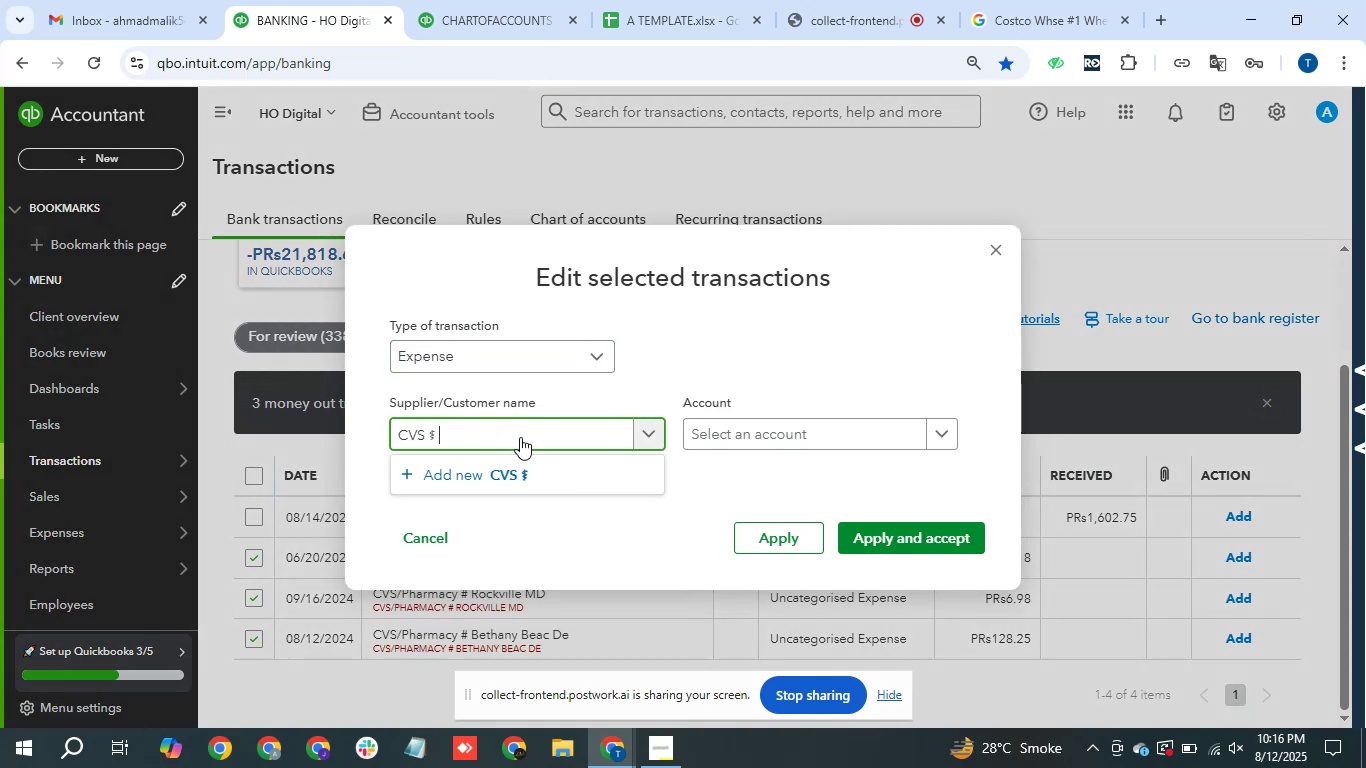 
hold_key(key=ShiftLeft, duration=1.33)
 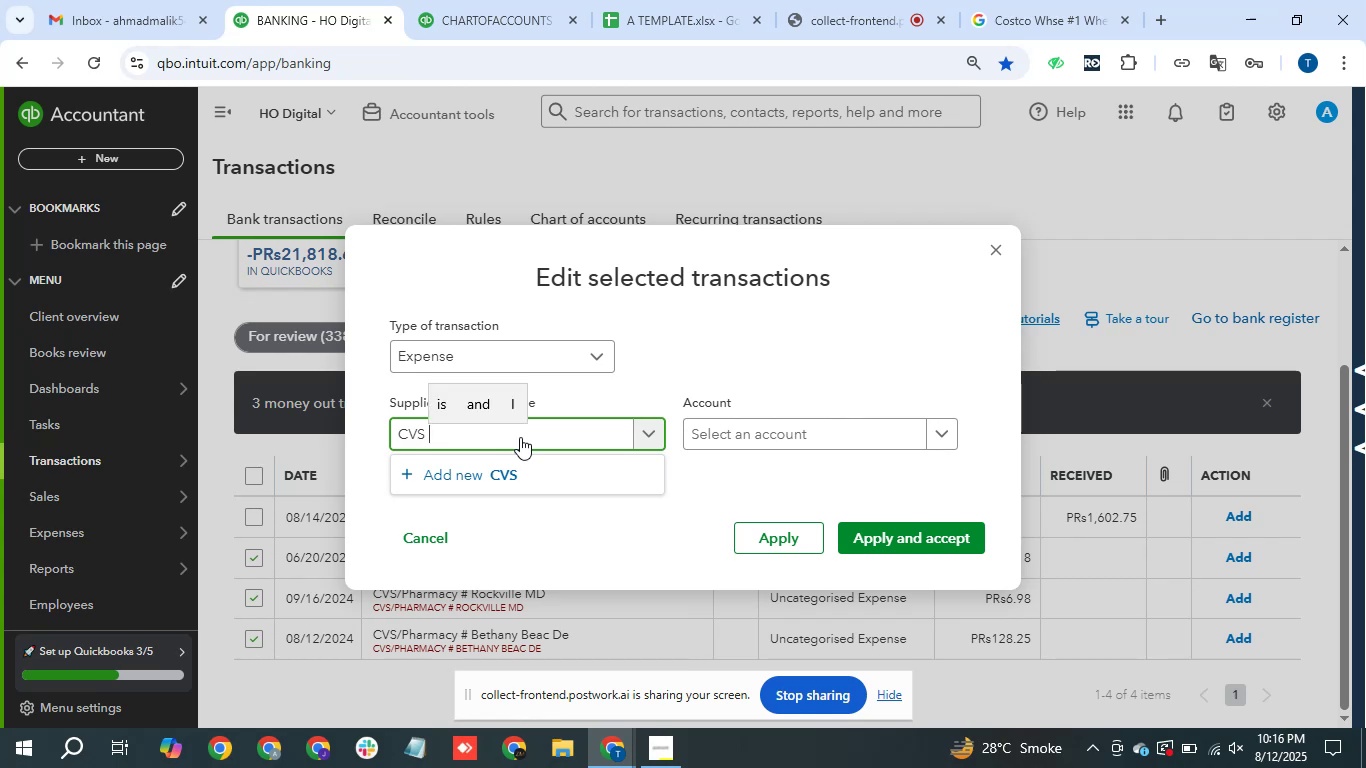 
type(O)
key(Backspace)
type(Pharmacy)
 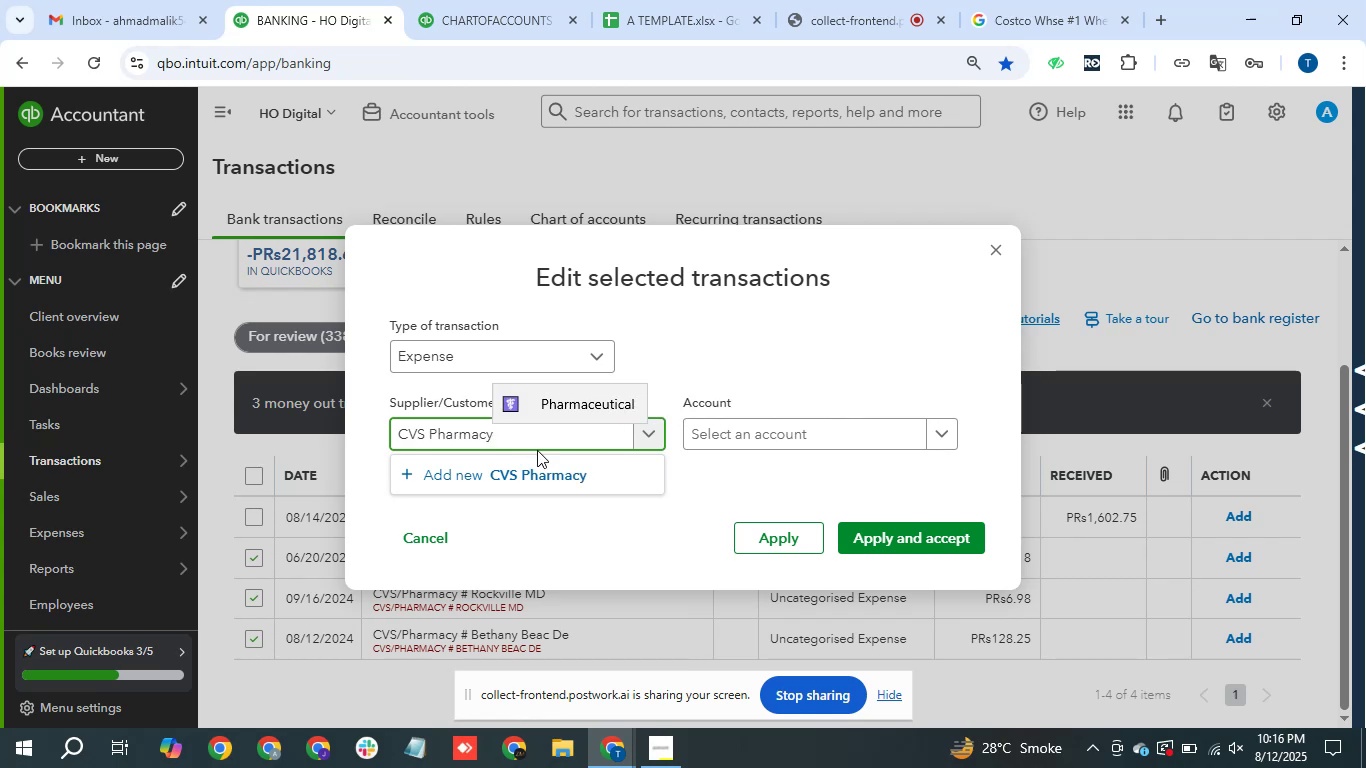 
left_click([542, 462])
 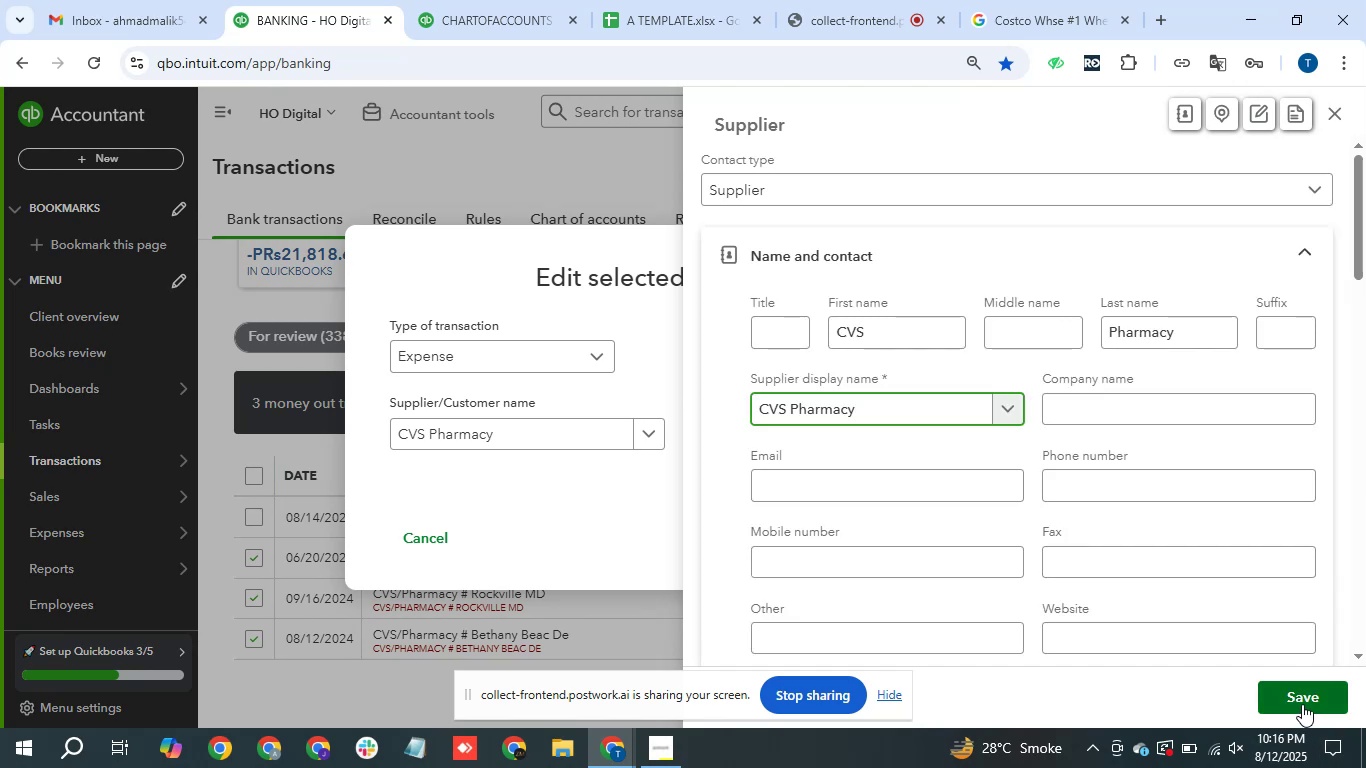 
left_click([1307, 702])
 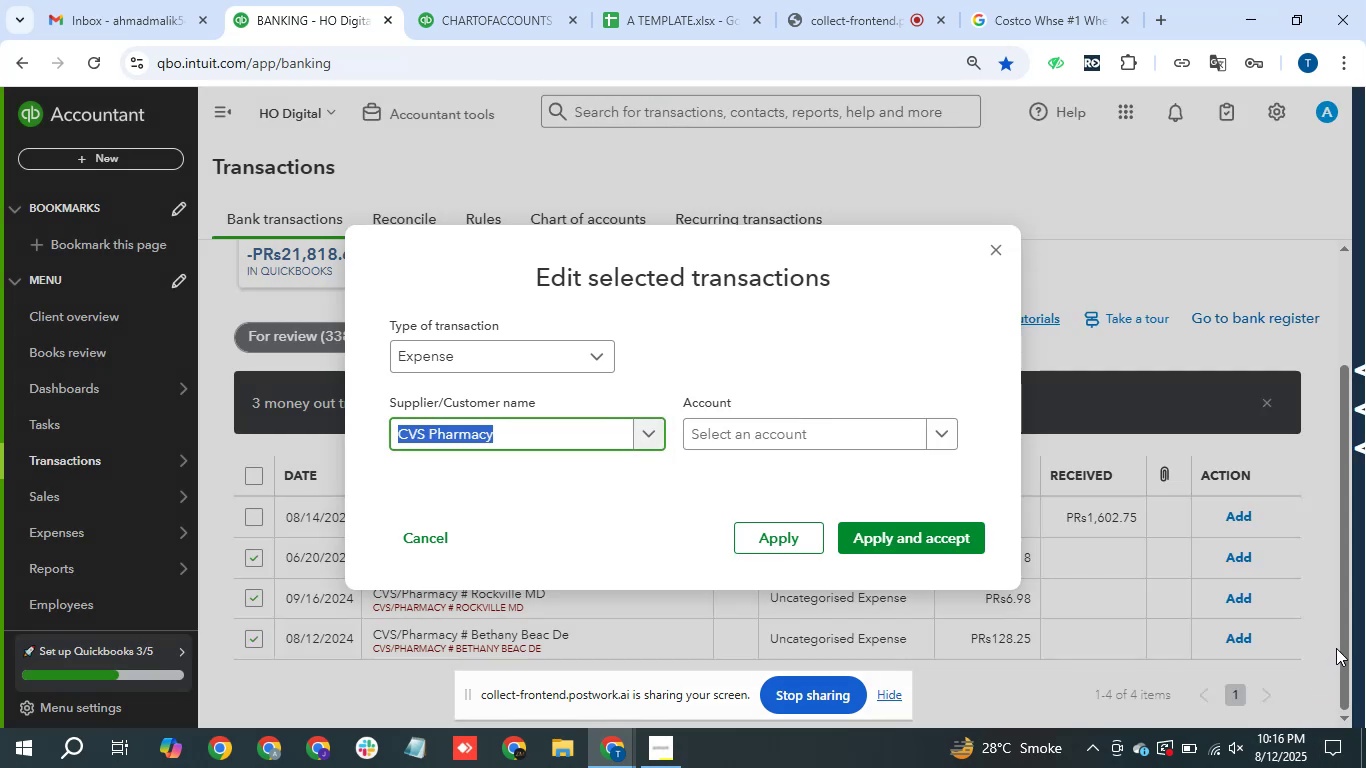 
wait(11.95)
 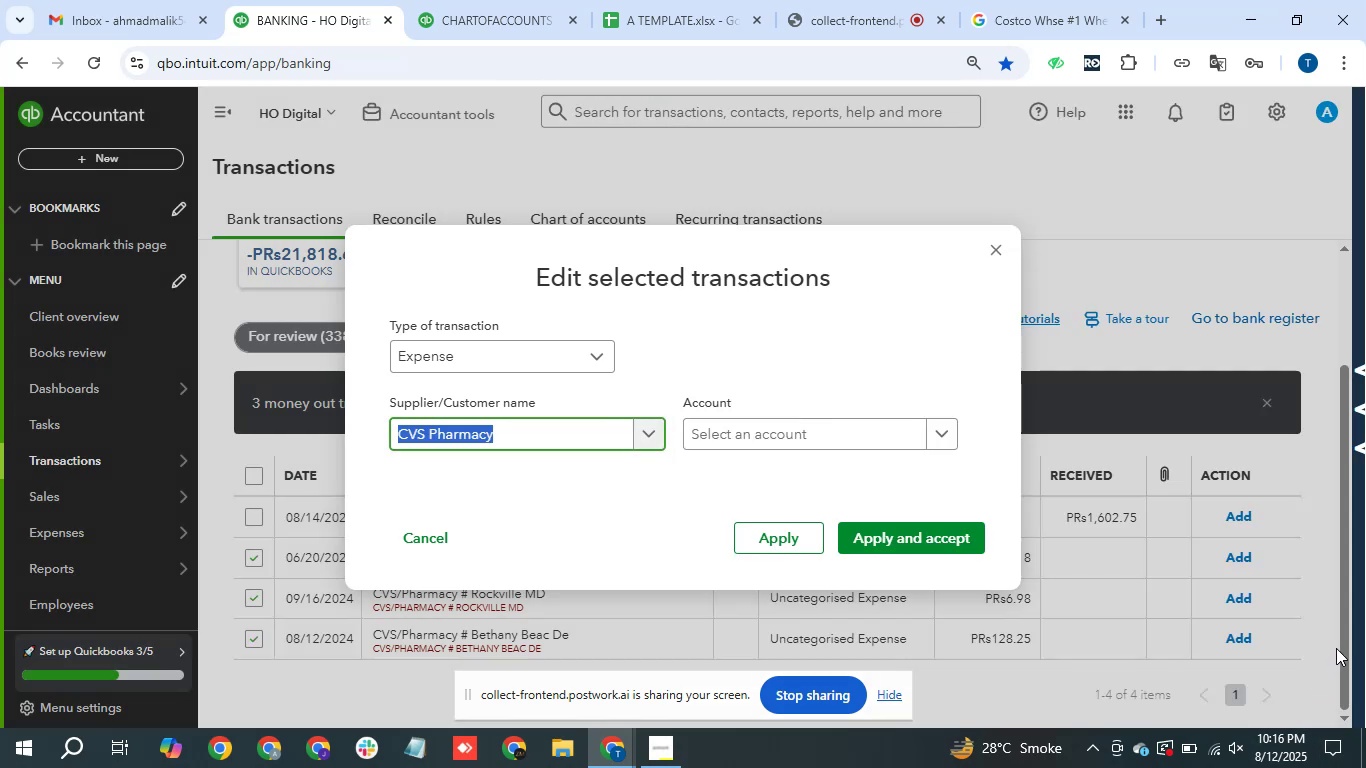 
type(pers)
 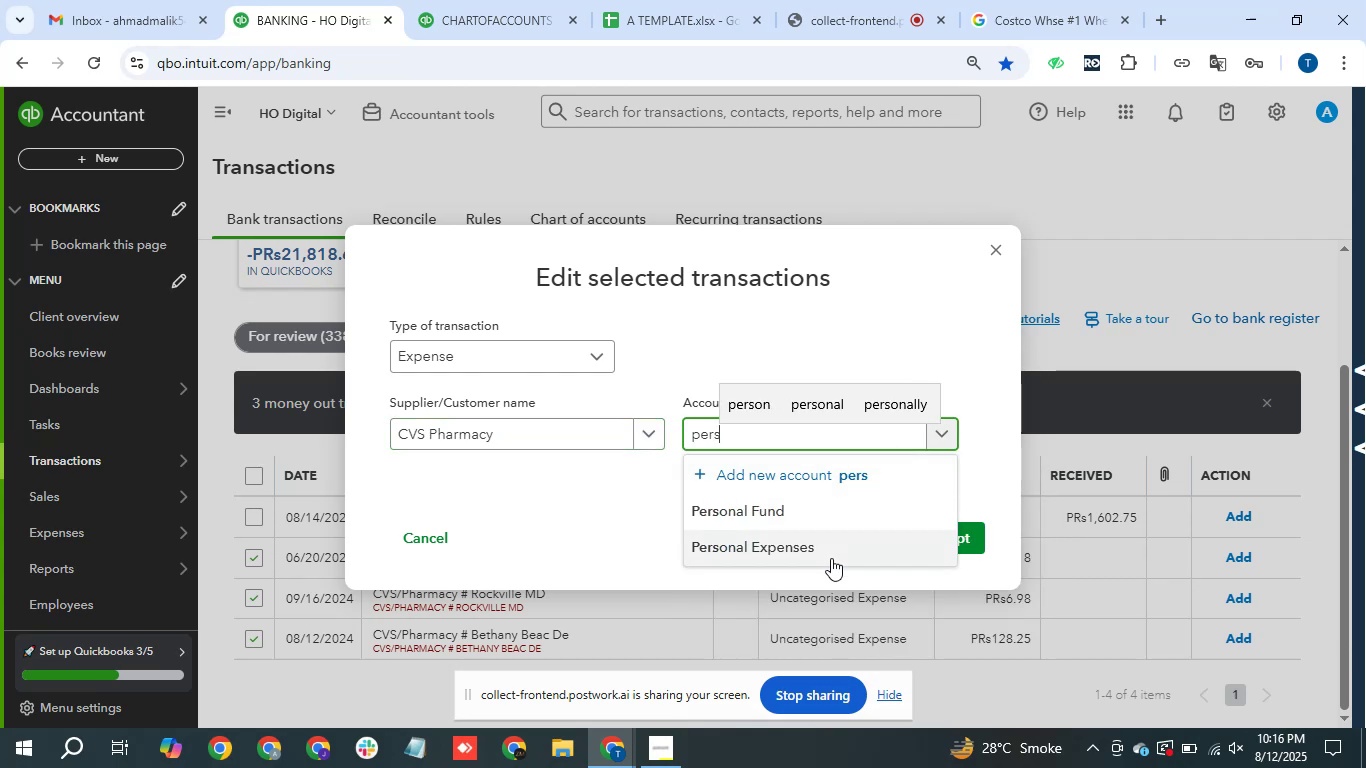 
left_click([829, 544])
 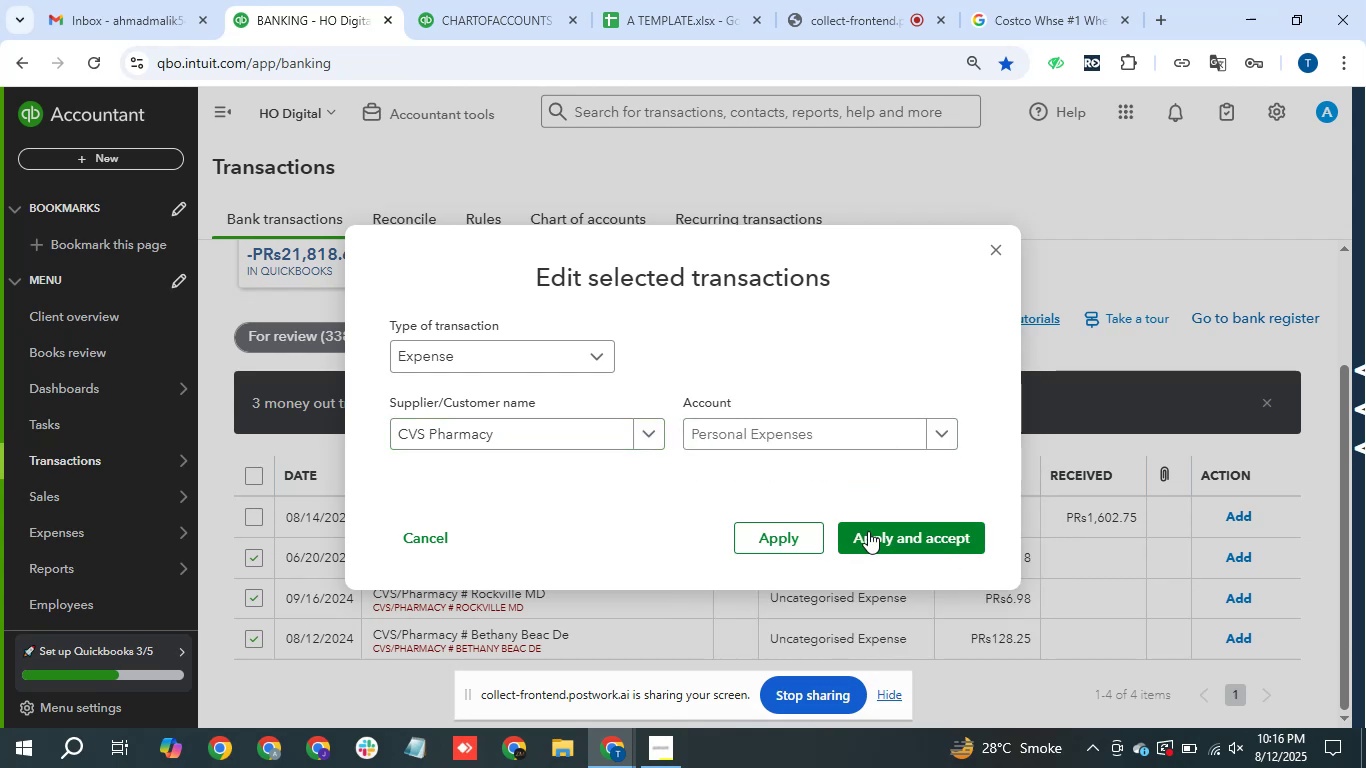 
left_click([888, 534])
 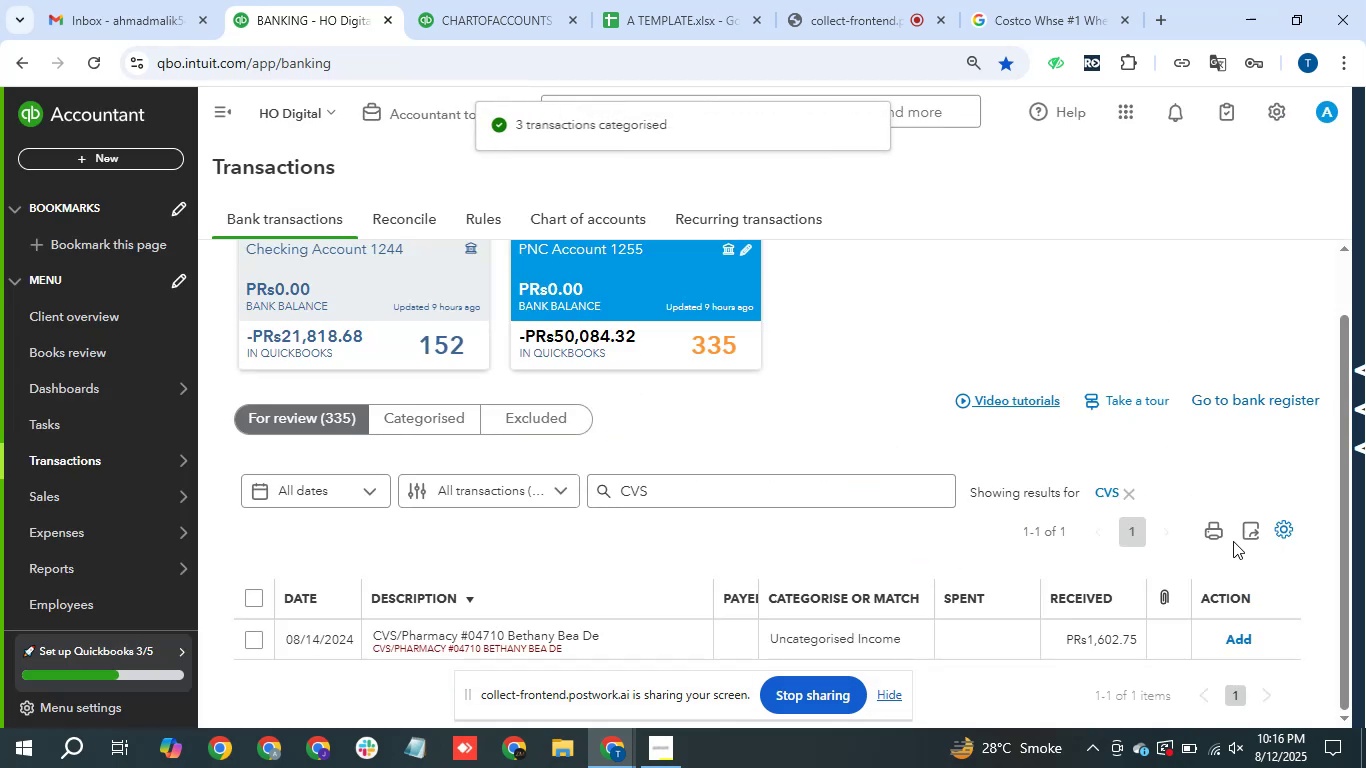 
left_click([1134, 496])
 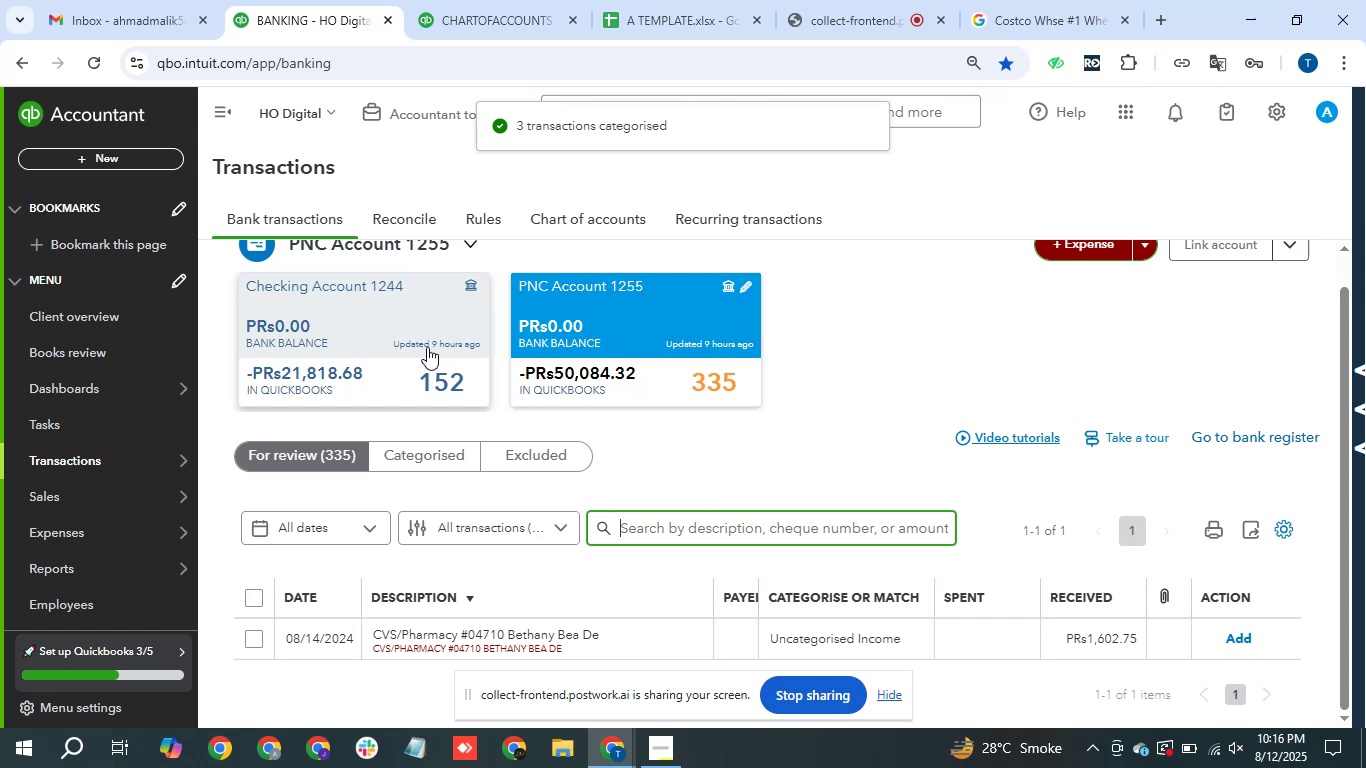 
scroll: coordinate [549, 457], scroll_direction: down, amount: 5.0
 